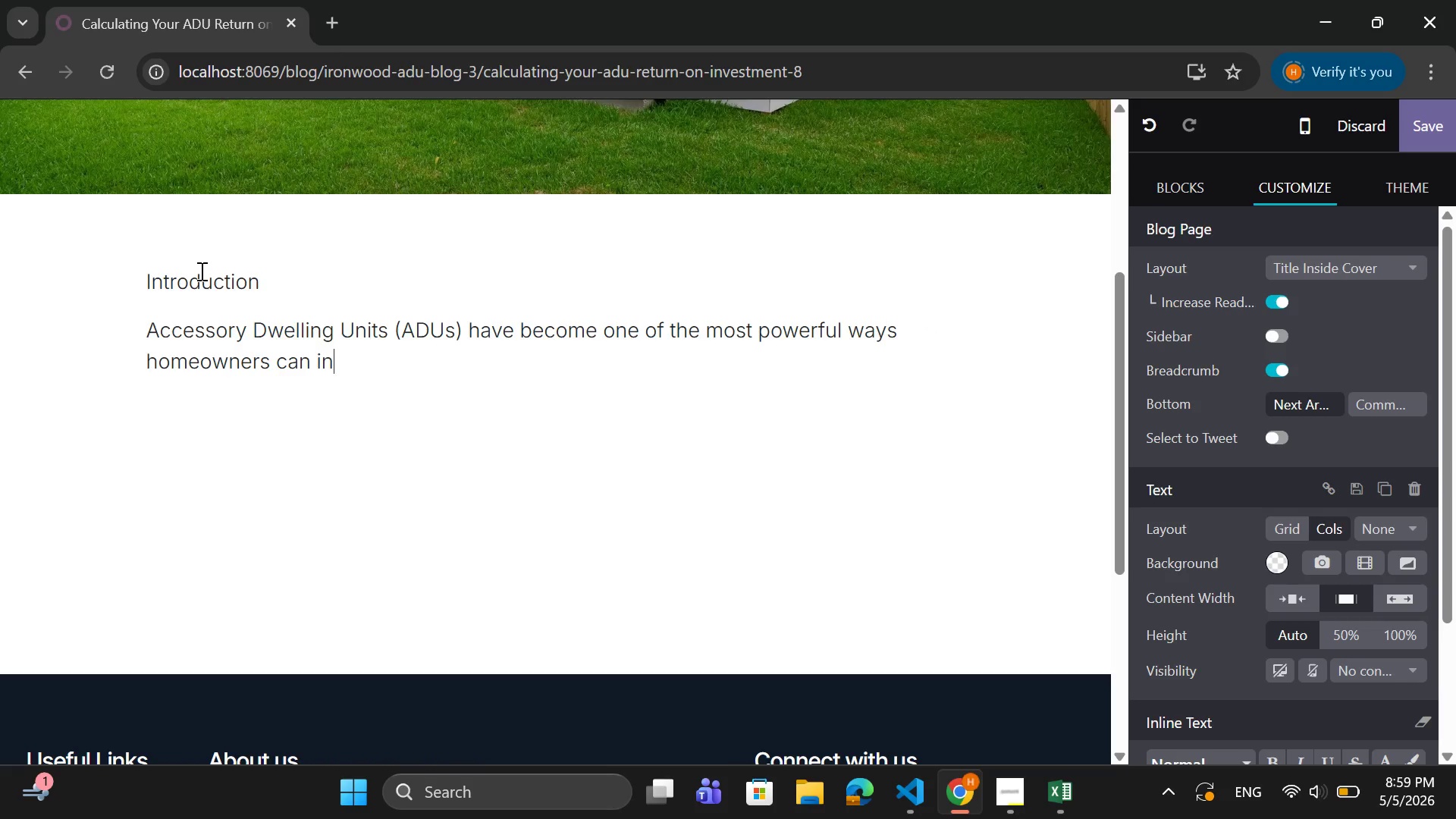 
type(crease property)
 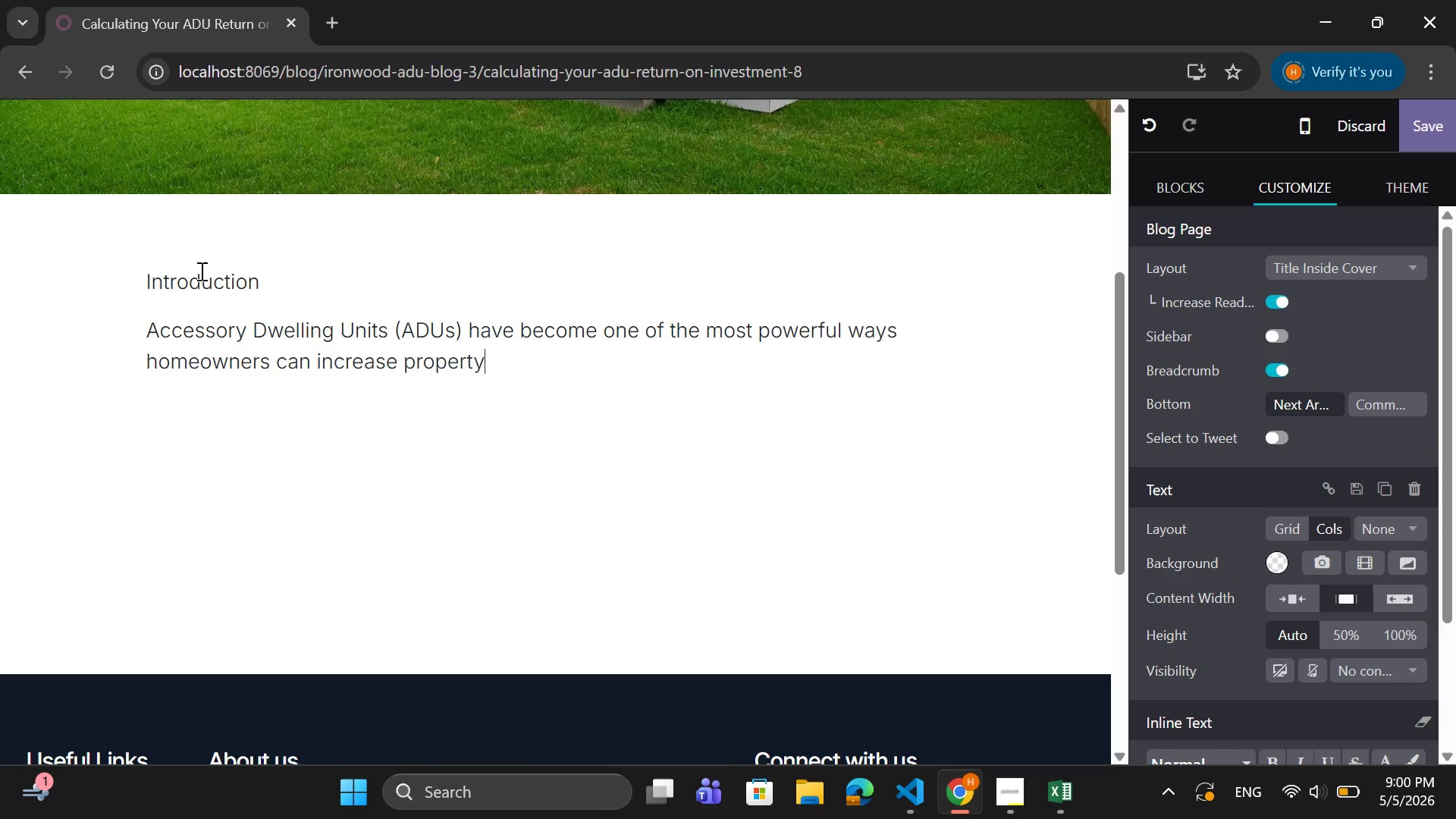 
type( value)
 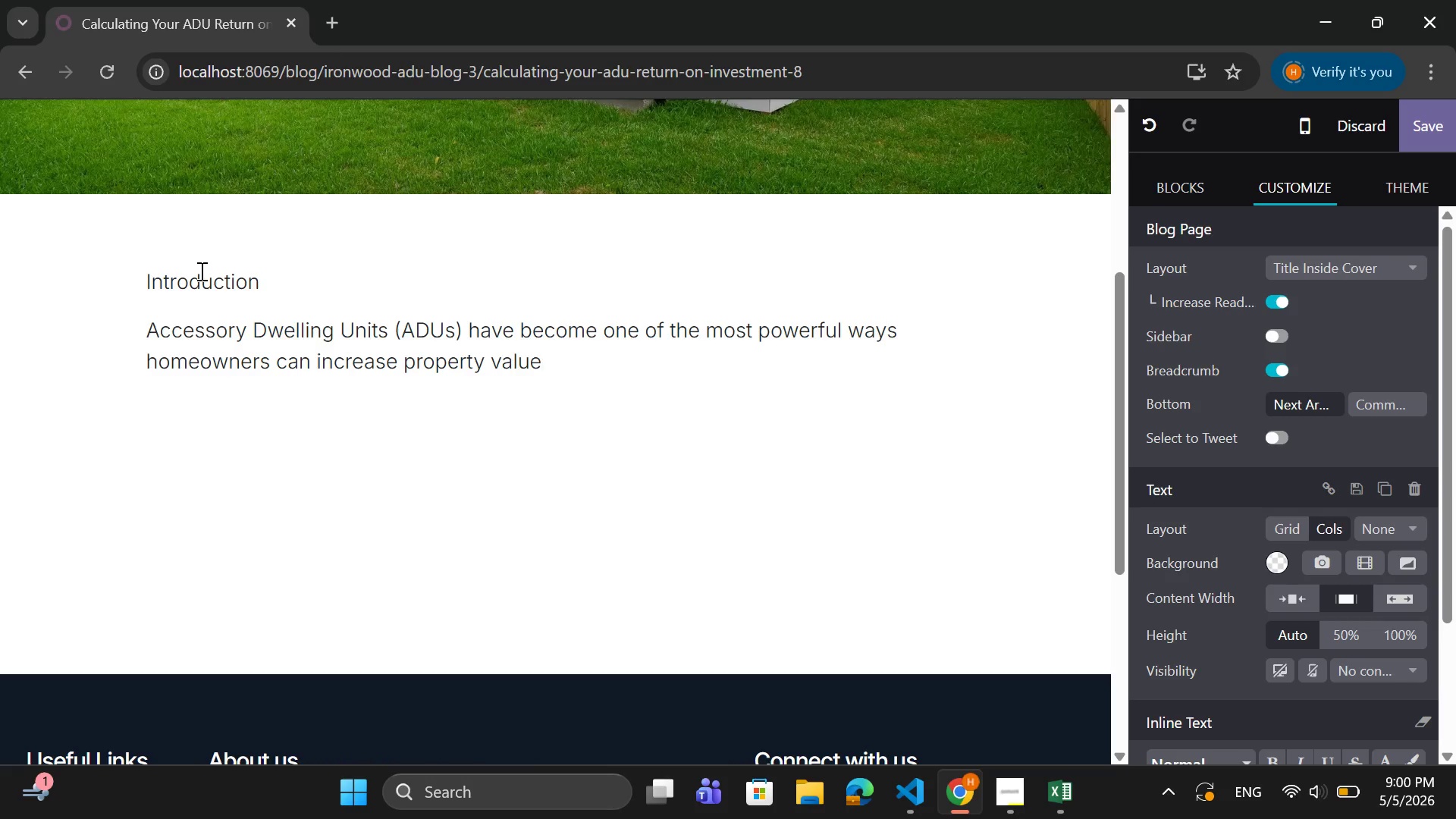 
wait(11.72)
 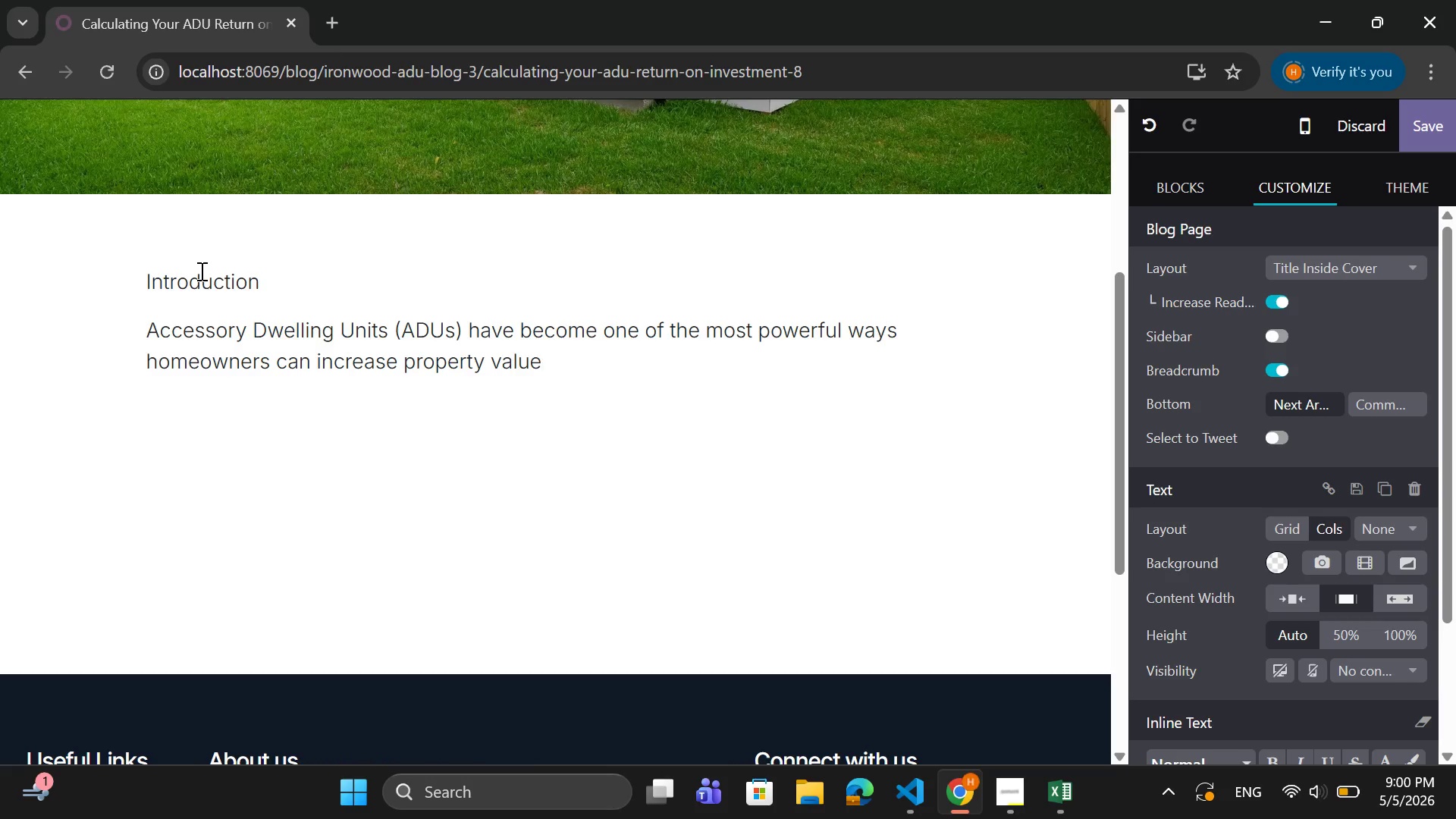 
key(Space)
 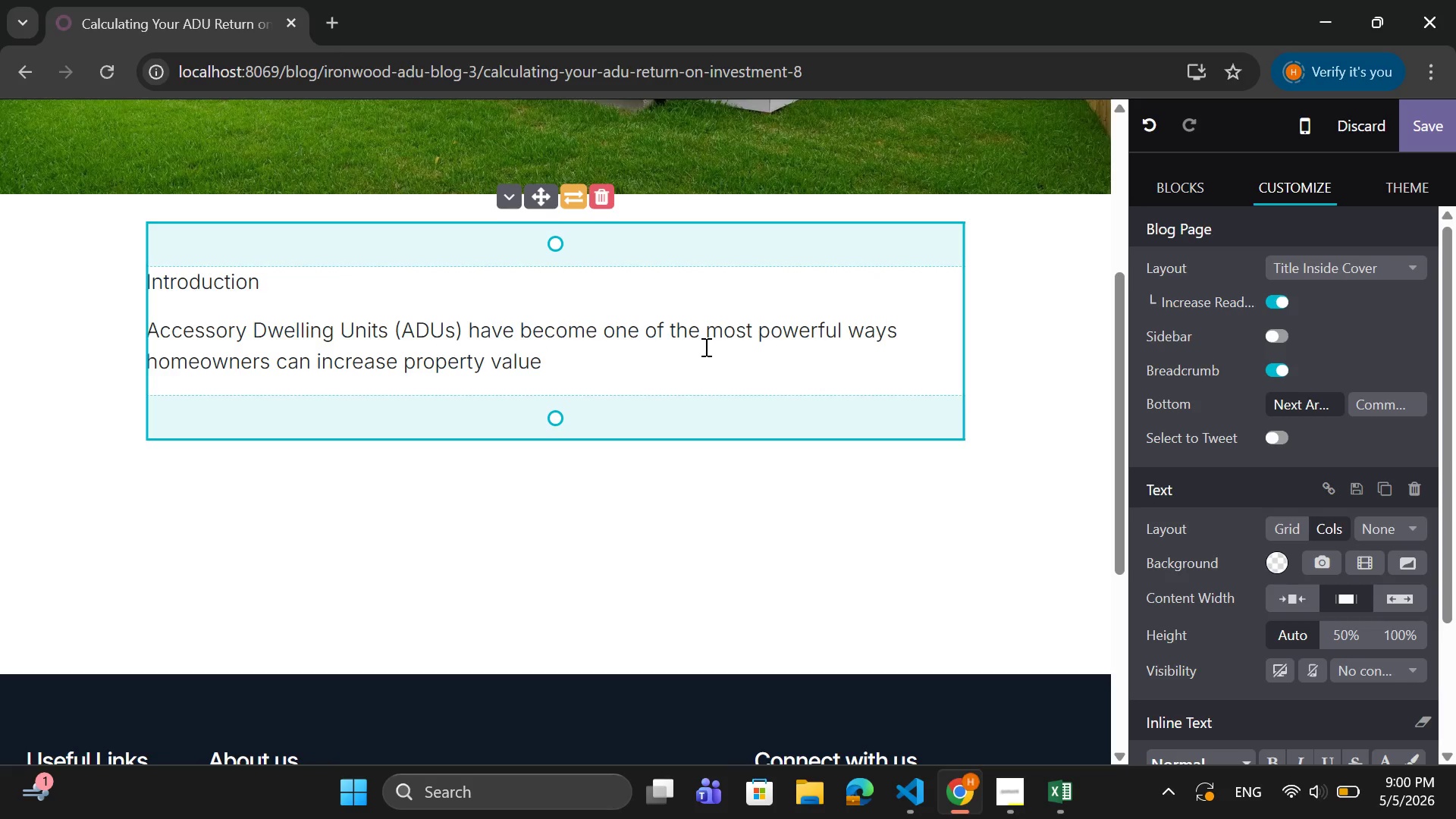 
wait(37.56)
 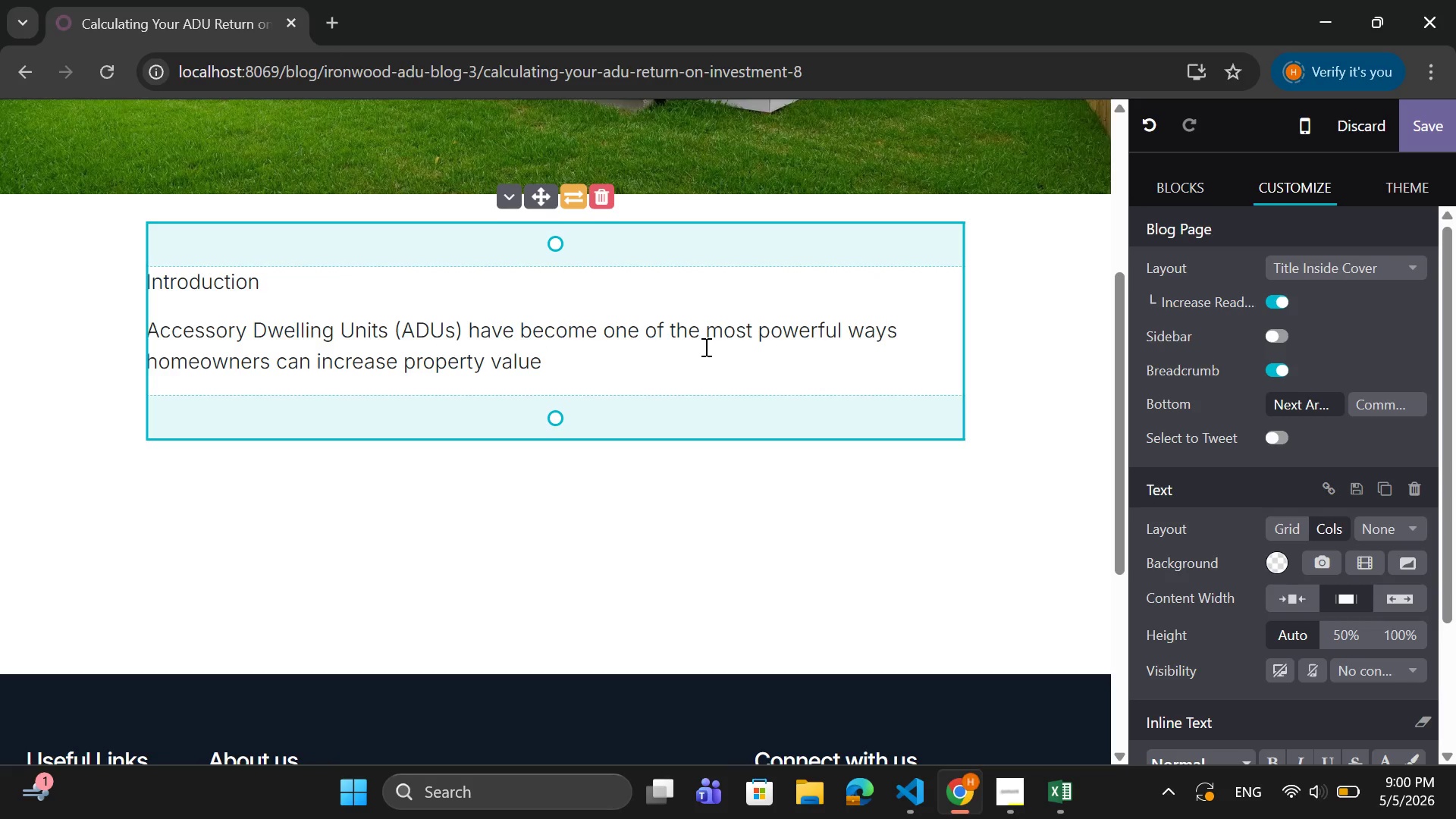 
key(Backspace)
 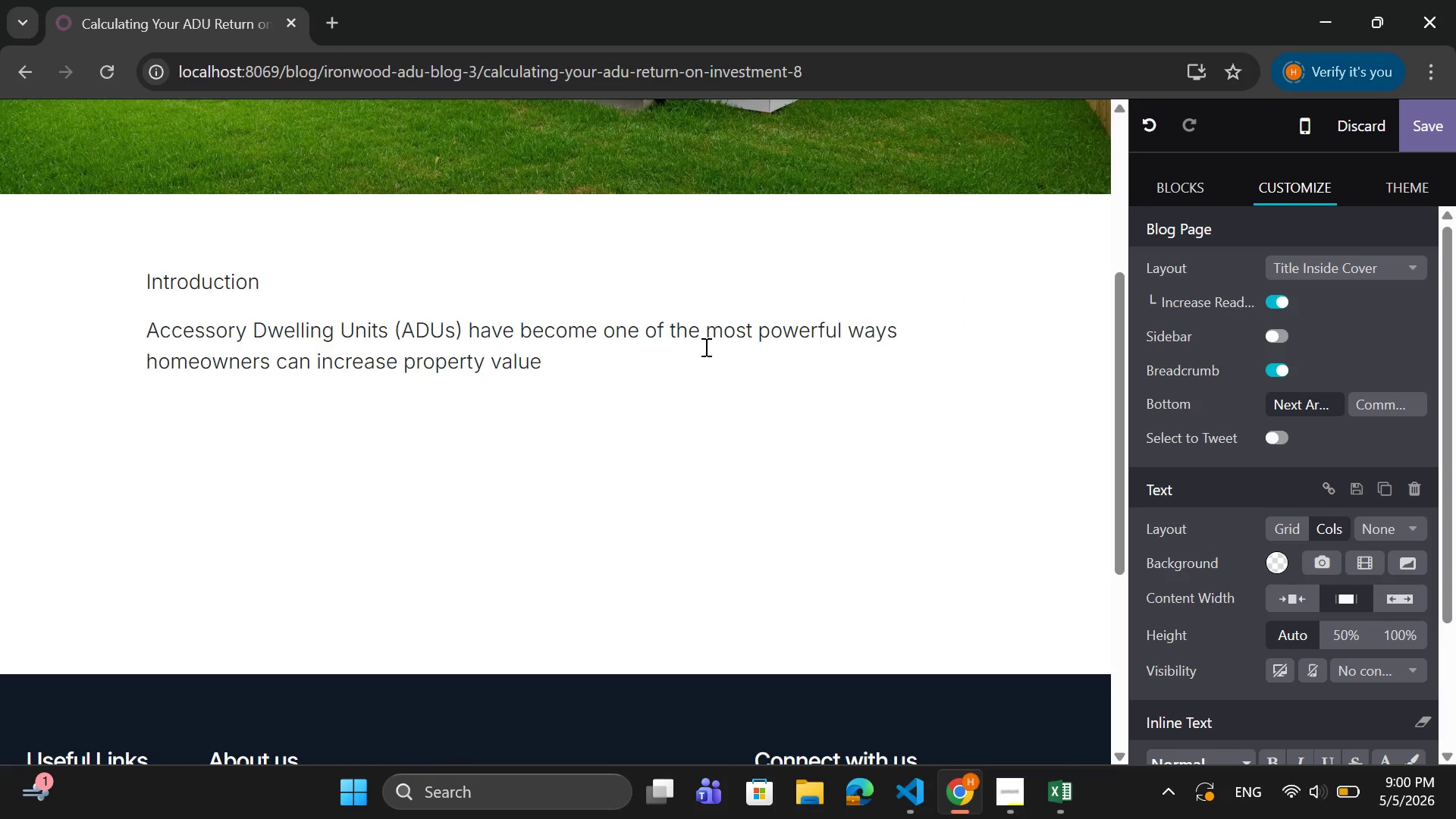 
key(Space)
 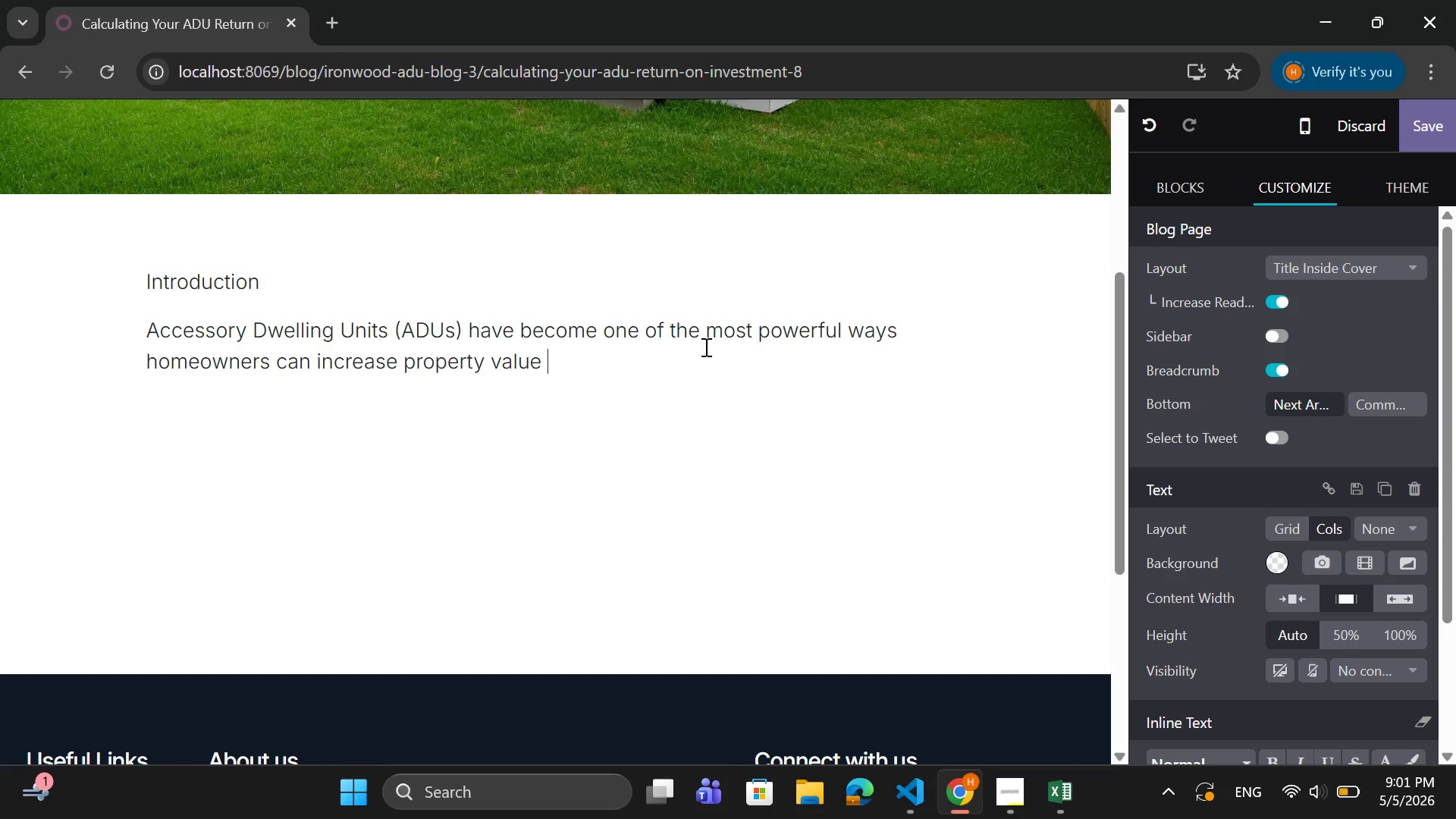 
wait(8.41)
 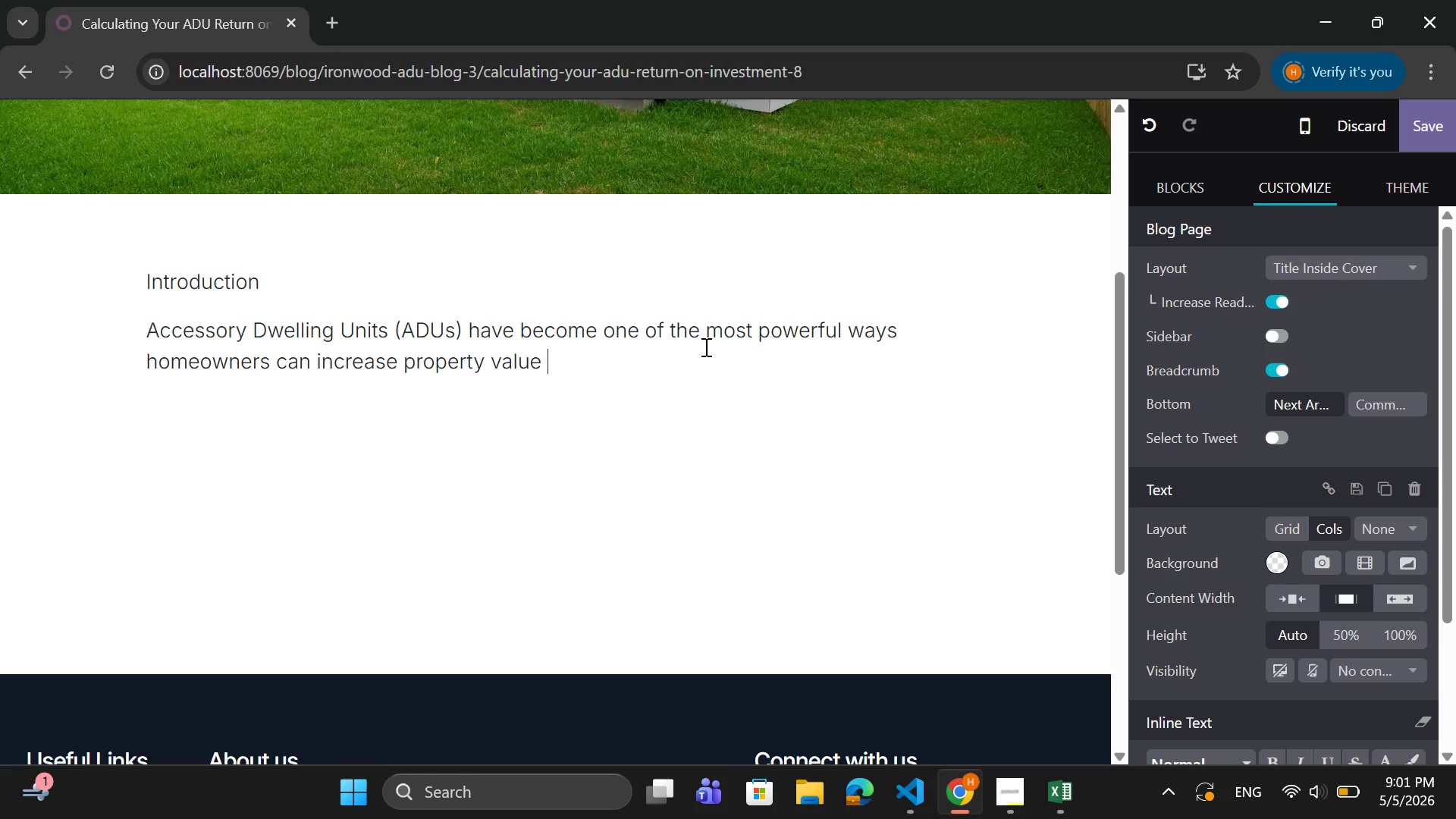 
type(while generating passive income. But before stating)
 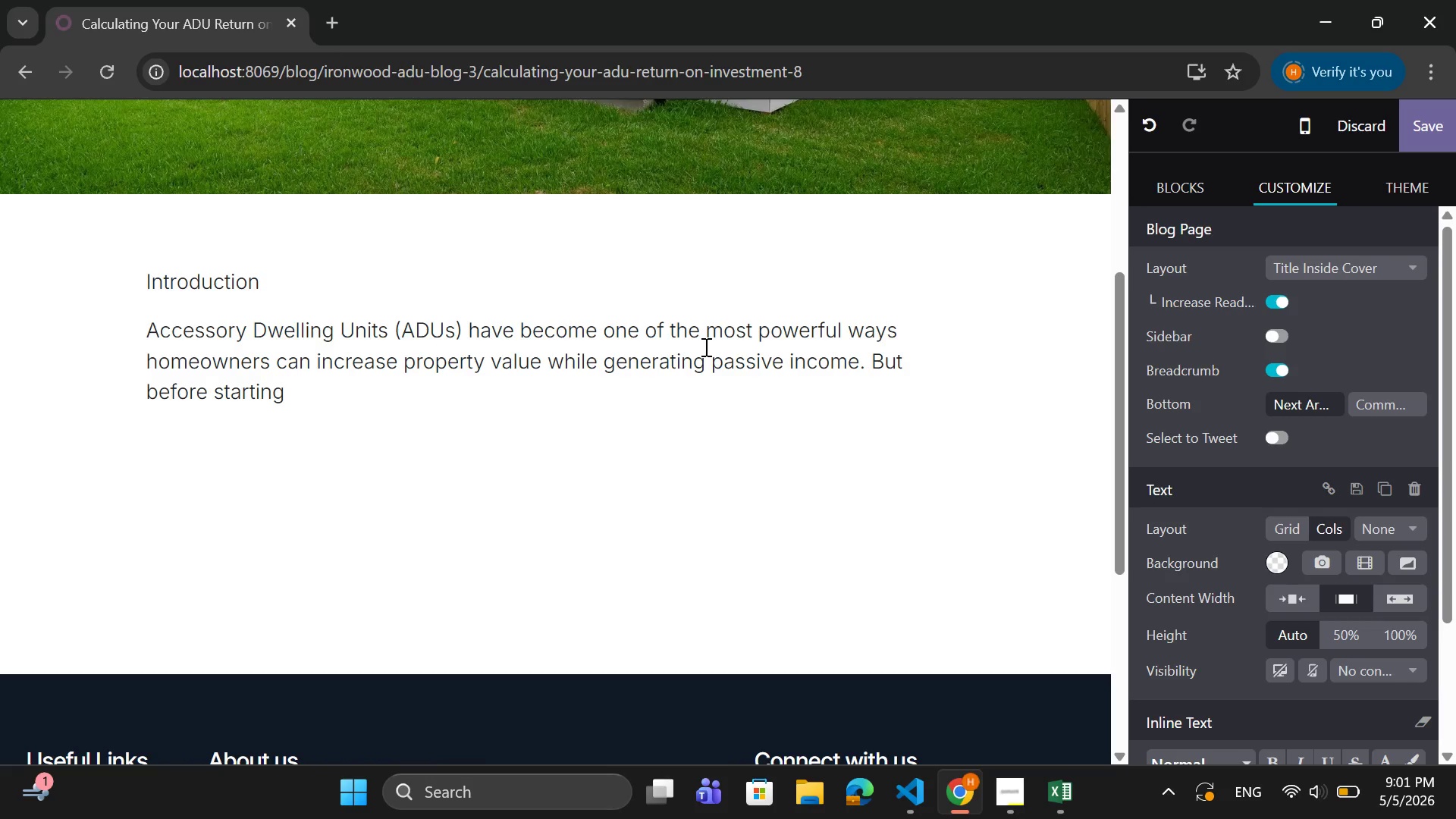 
wait(29.92)
 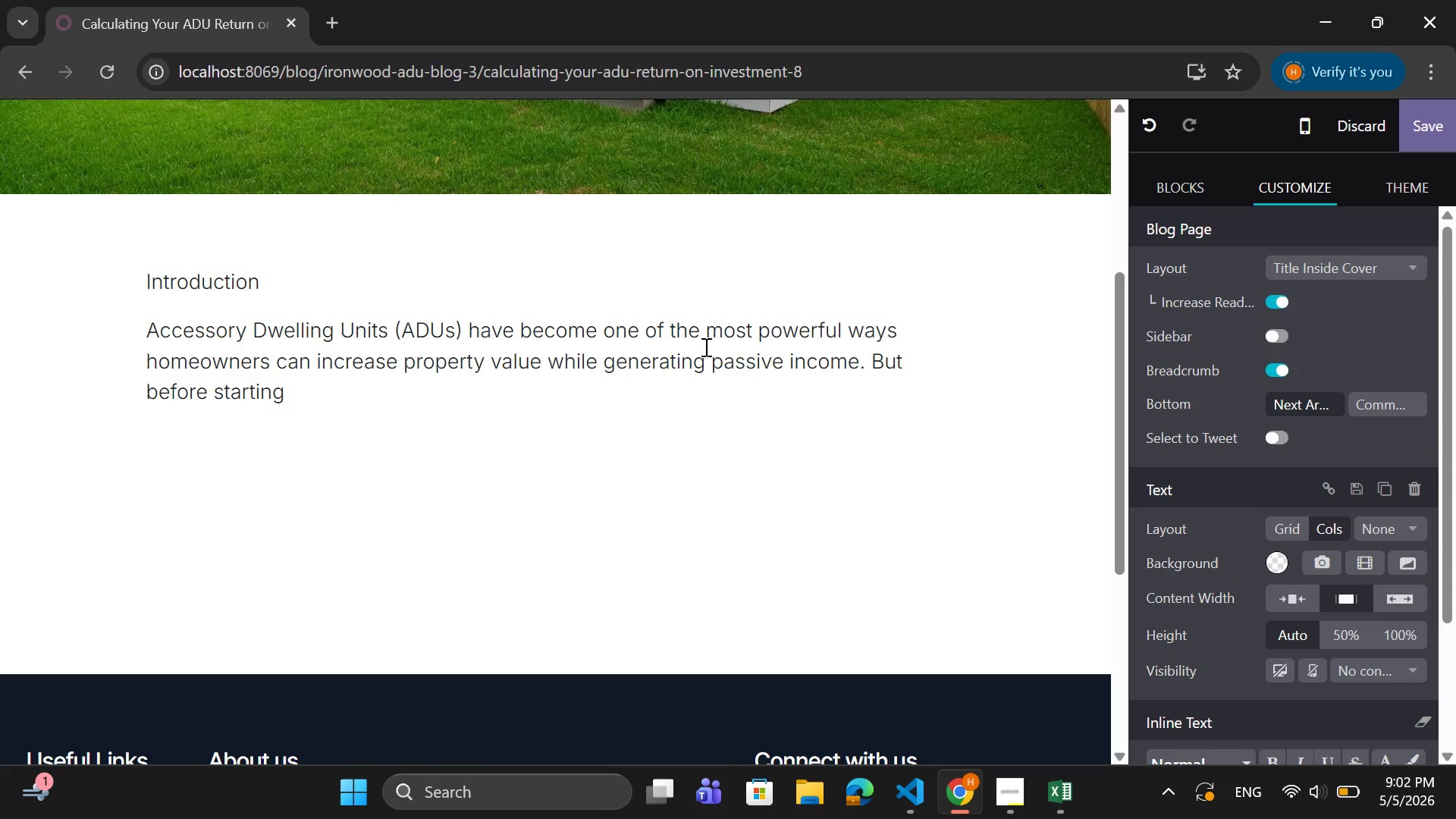 
key(Space)
 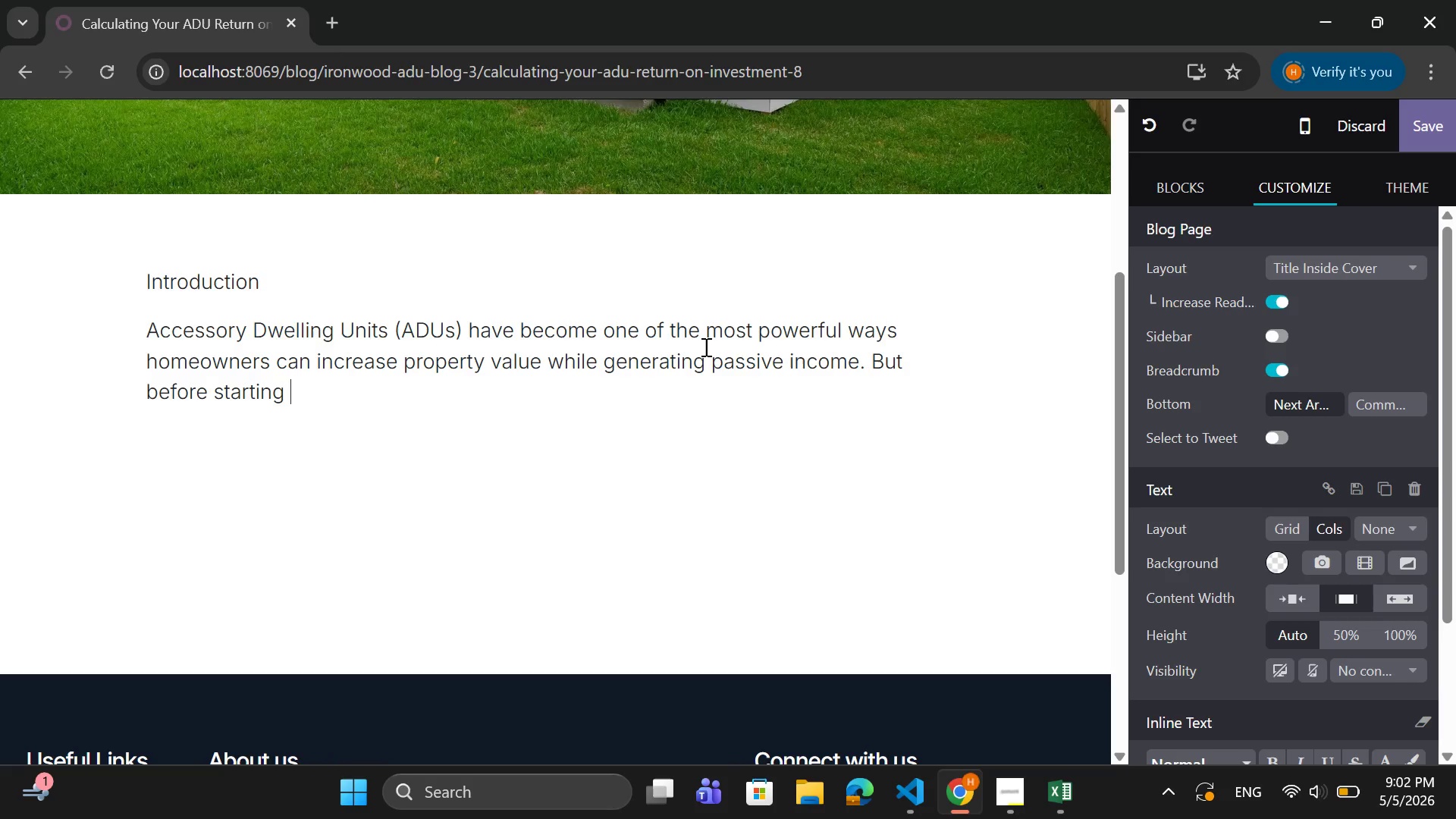 
wait(27.34)
 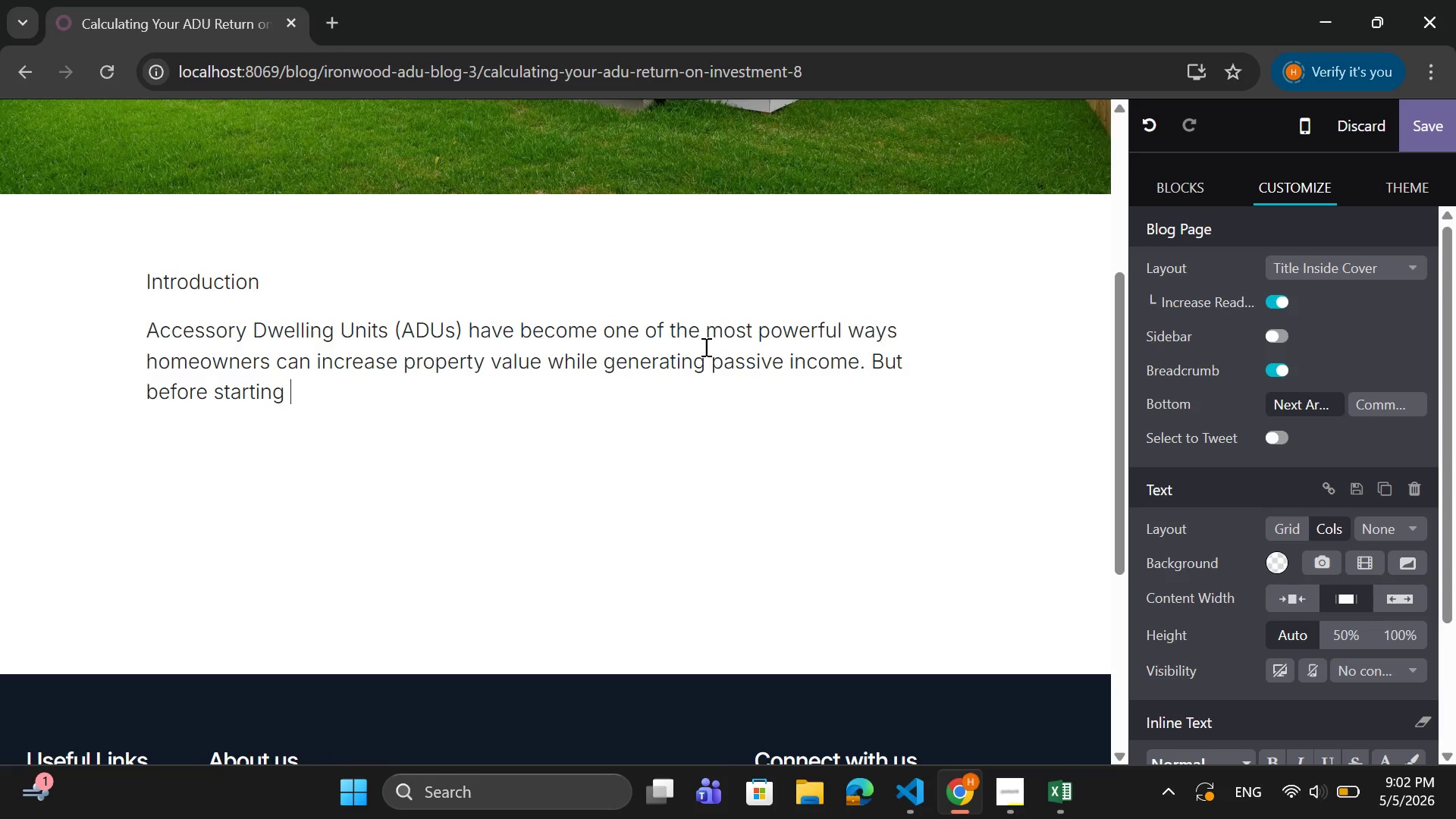 
type( )
key(Backspace)
type(construction, one critical question must be answered)
 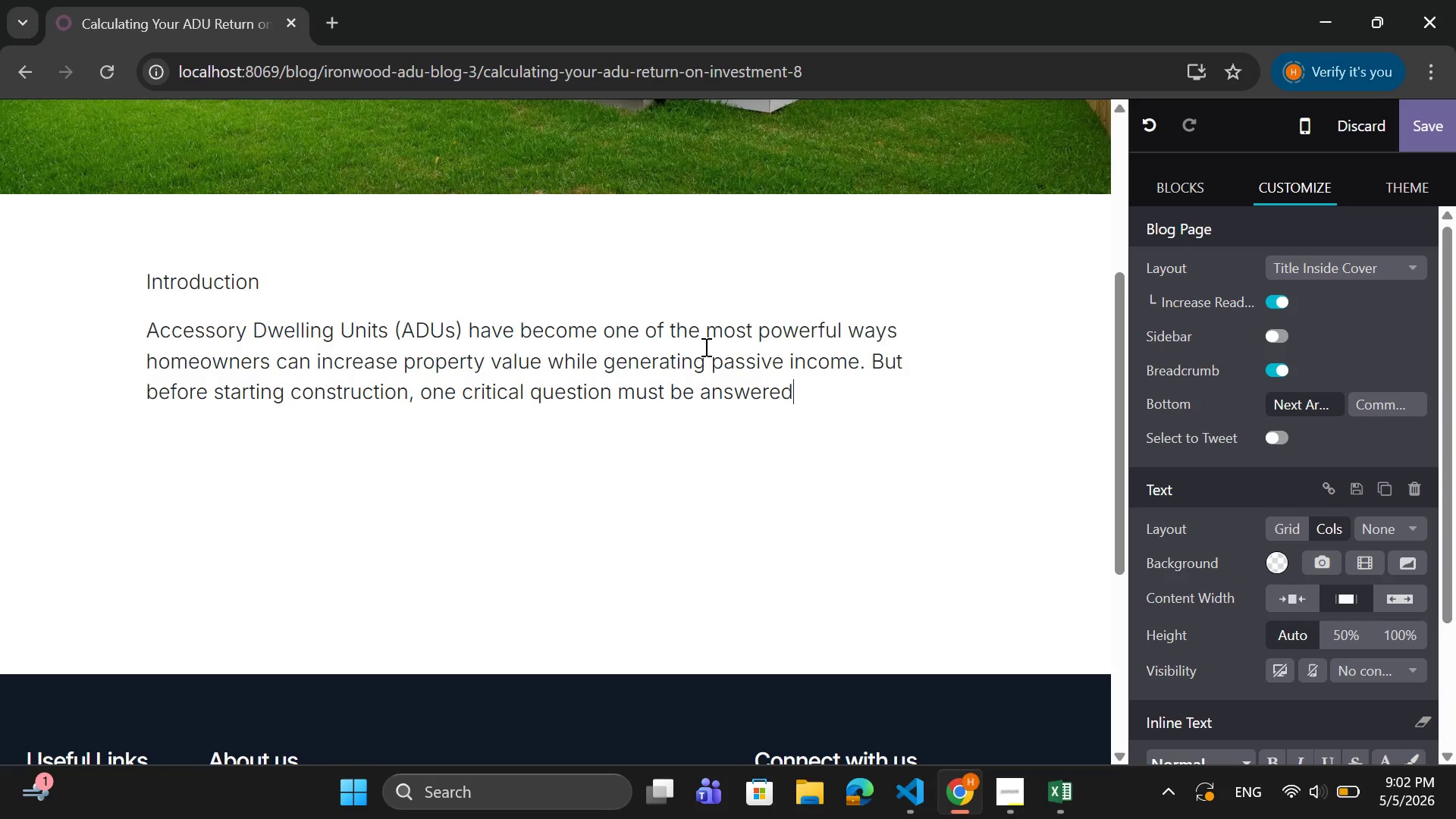 
key(Shift+Semicolon)
 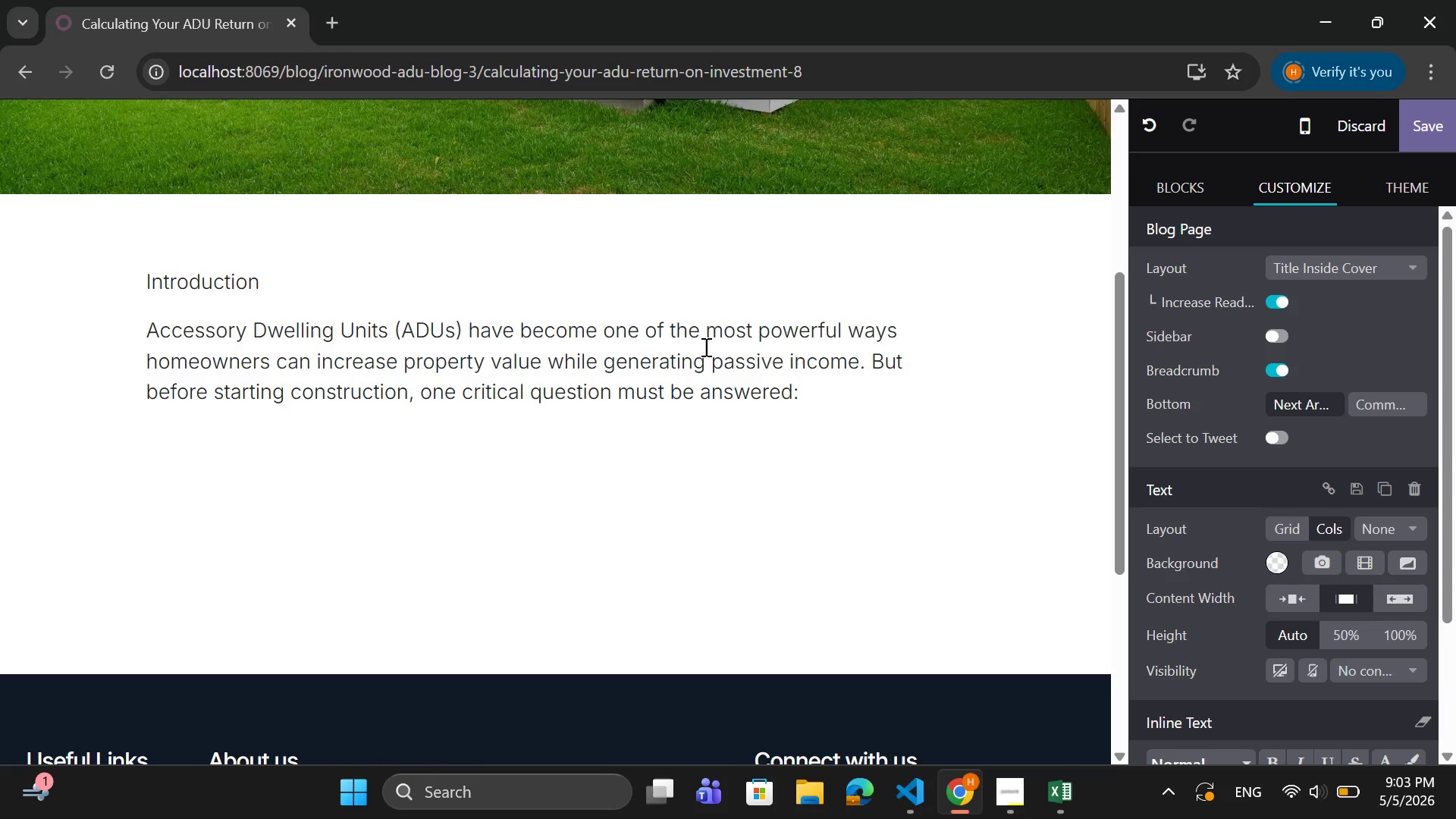 
key(Enter)
 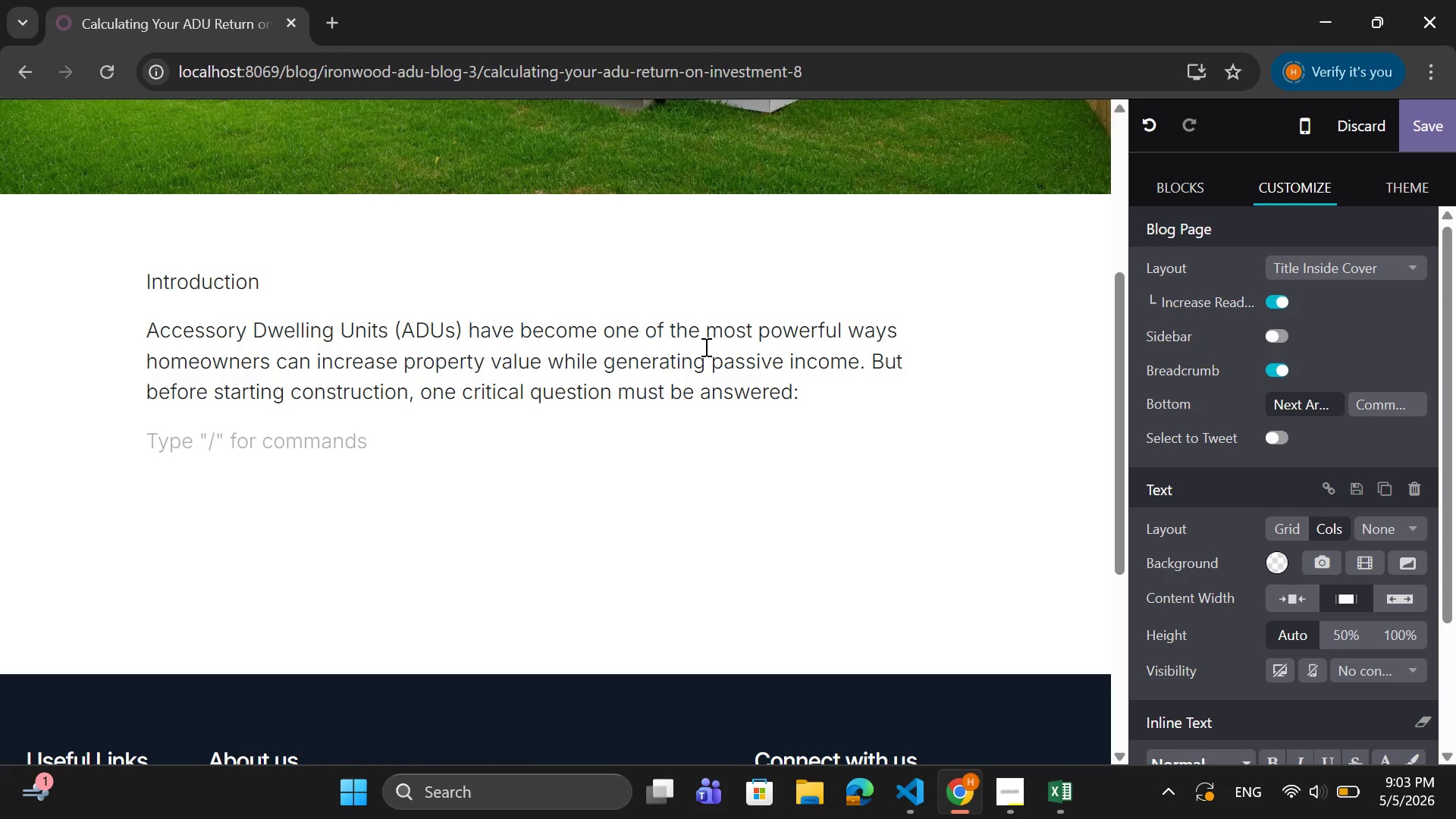 
type(Is building an ADU actually worth the investment?)
 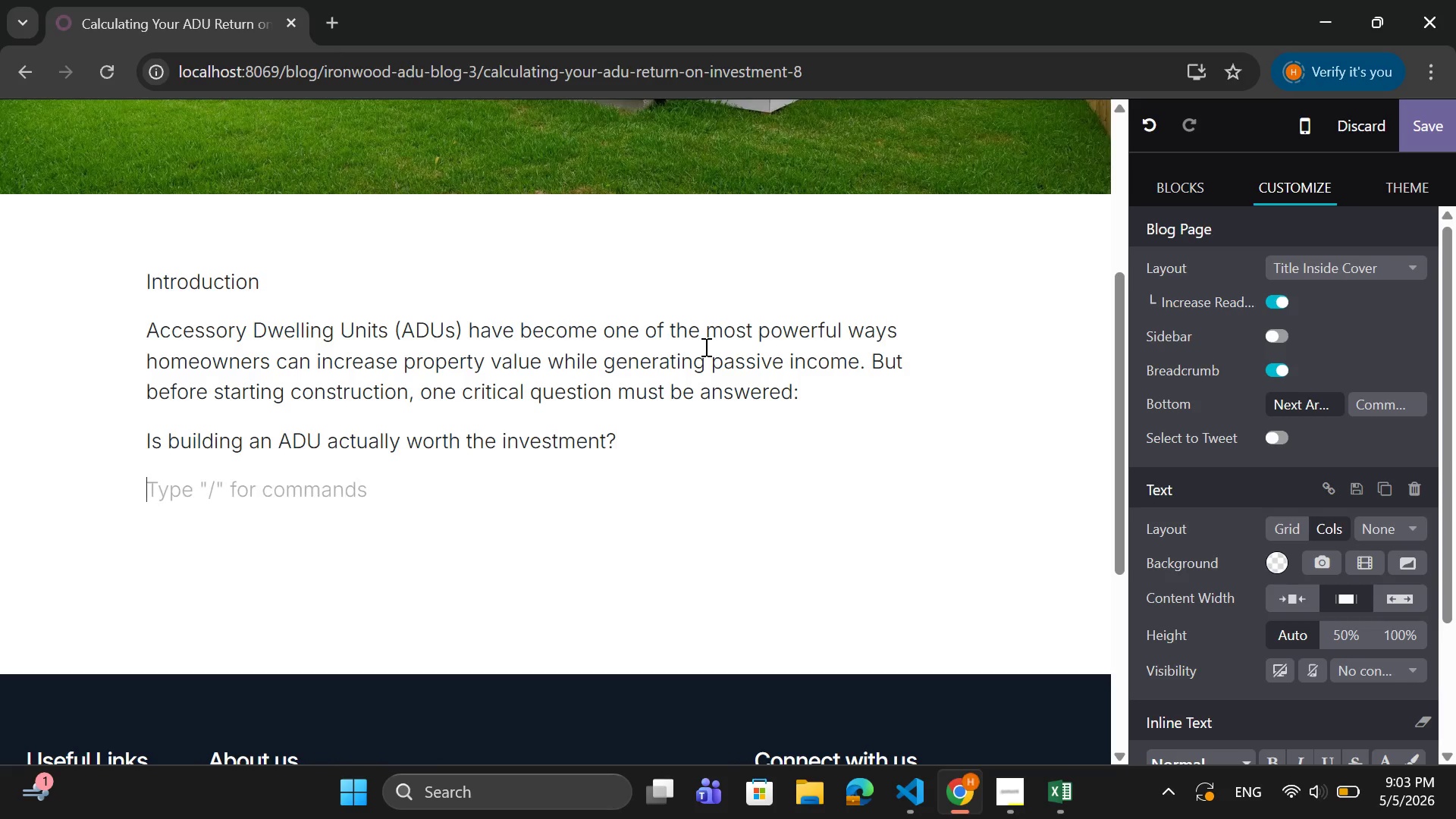 
 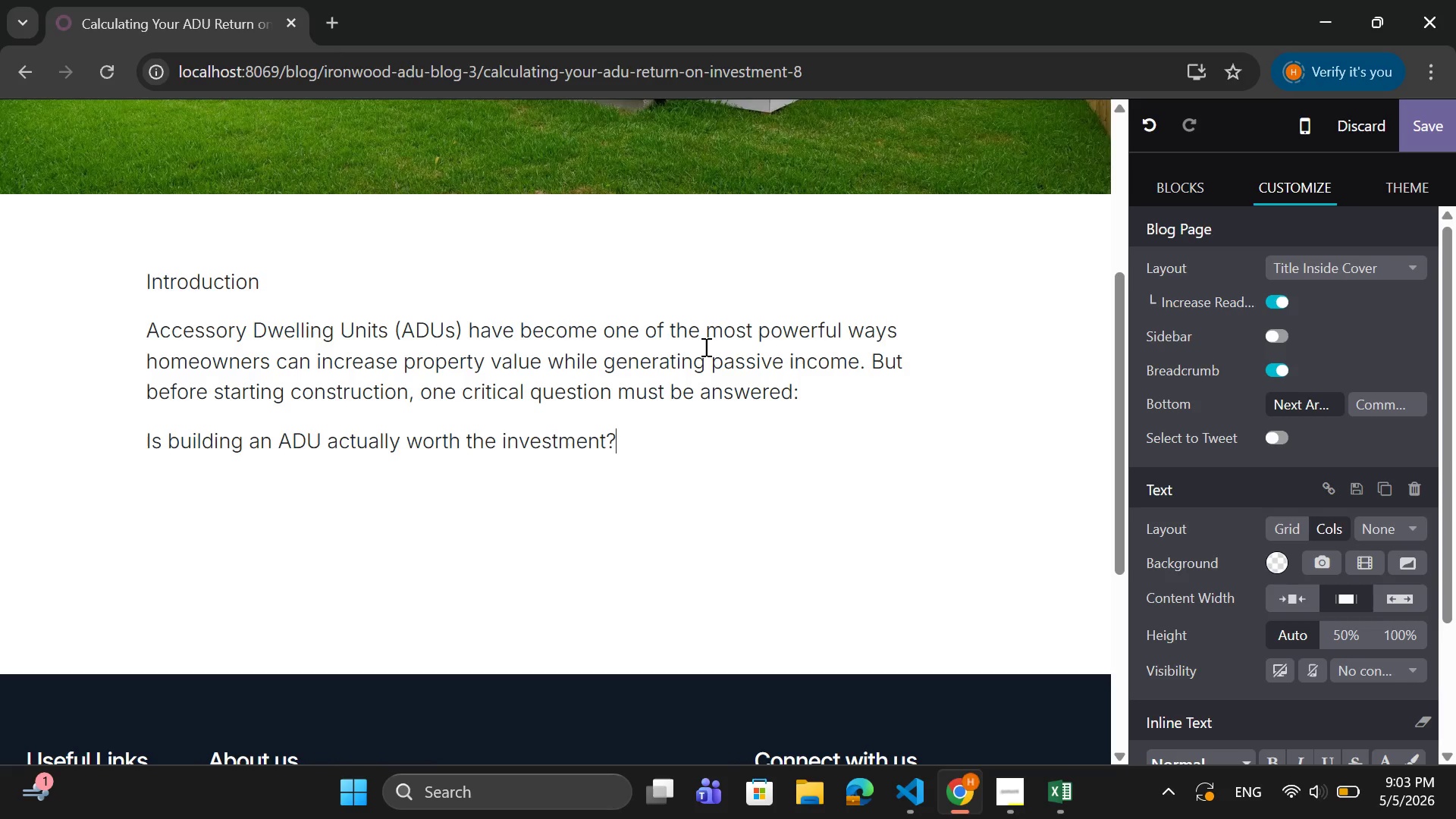 
key(Enter)
 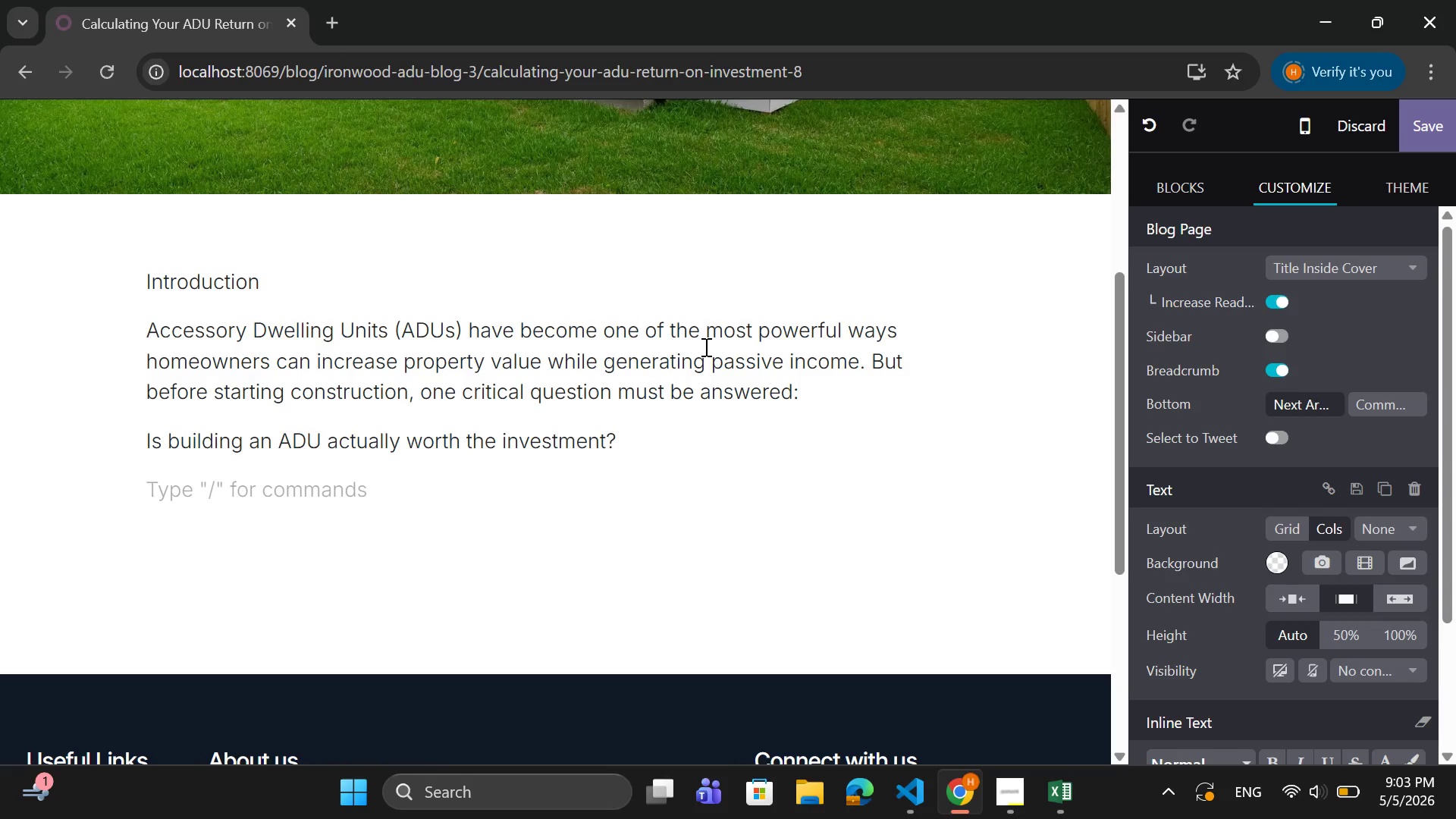 
type(Understanding  y)
 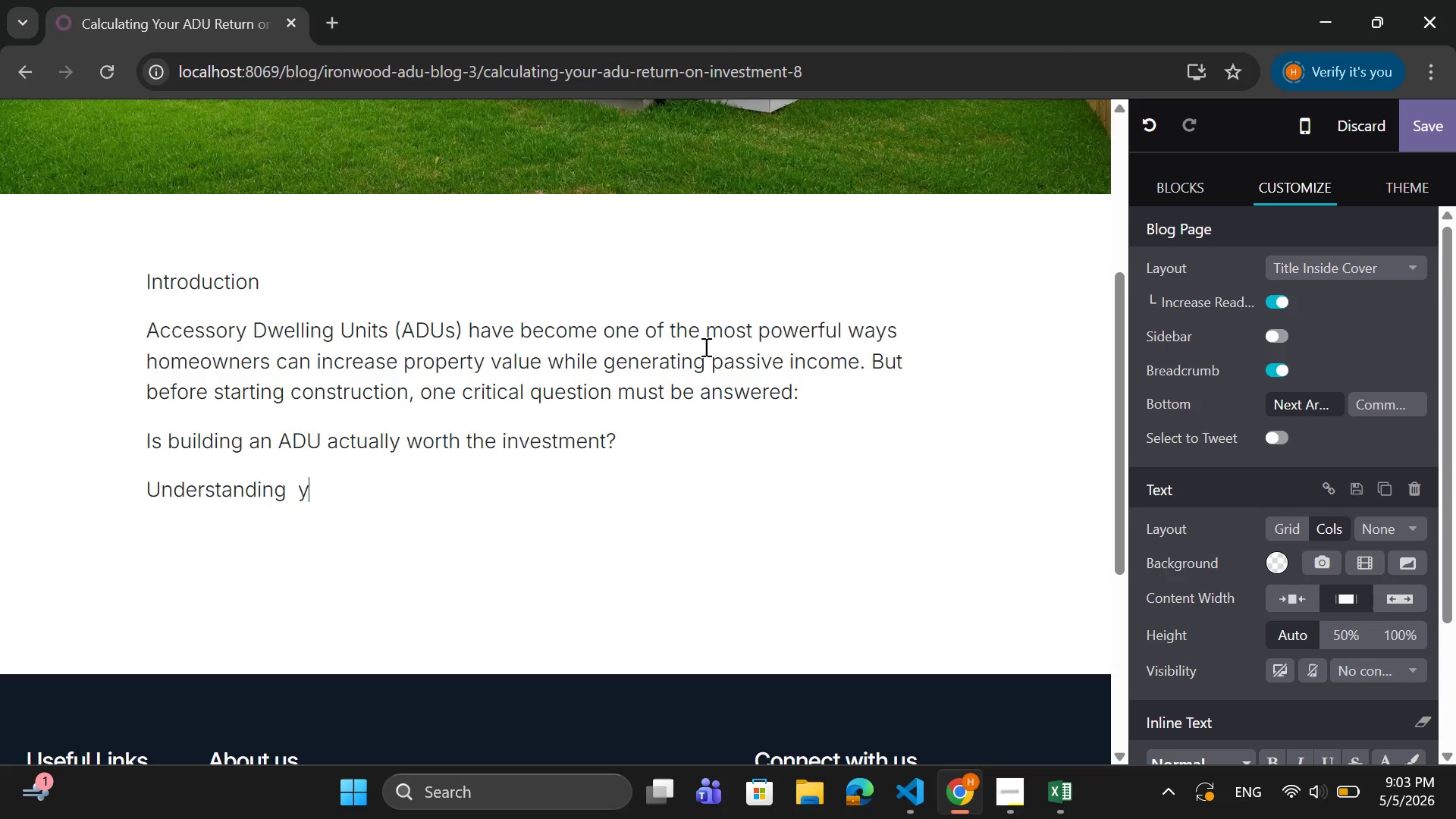 
key(Backspace)
 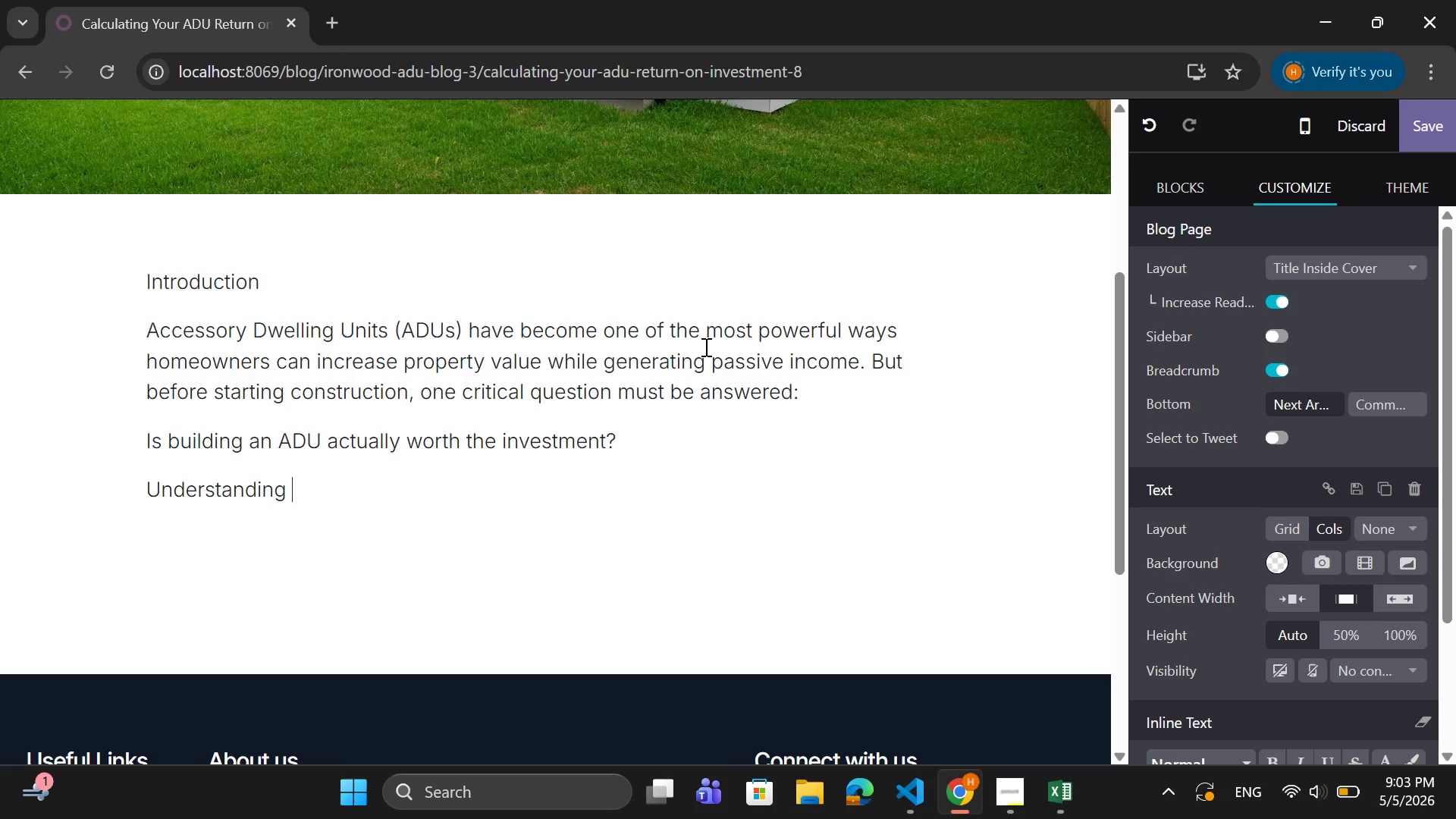 
key(Backspace)
 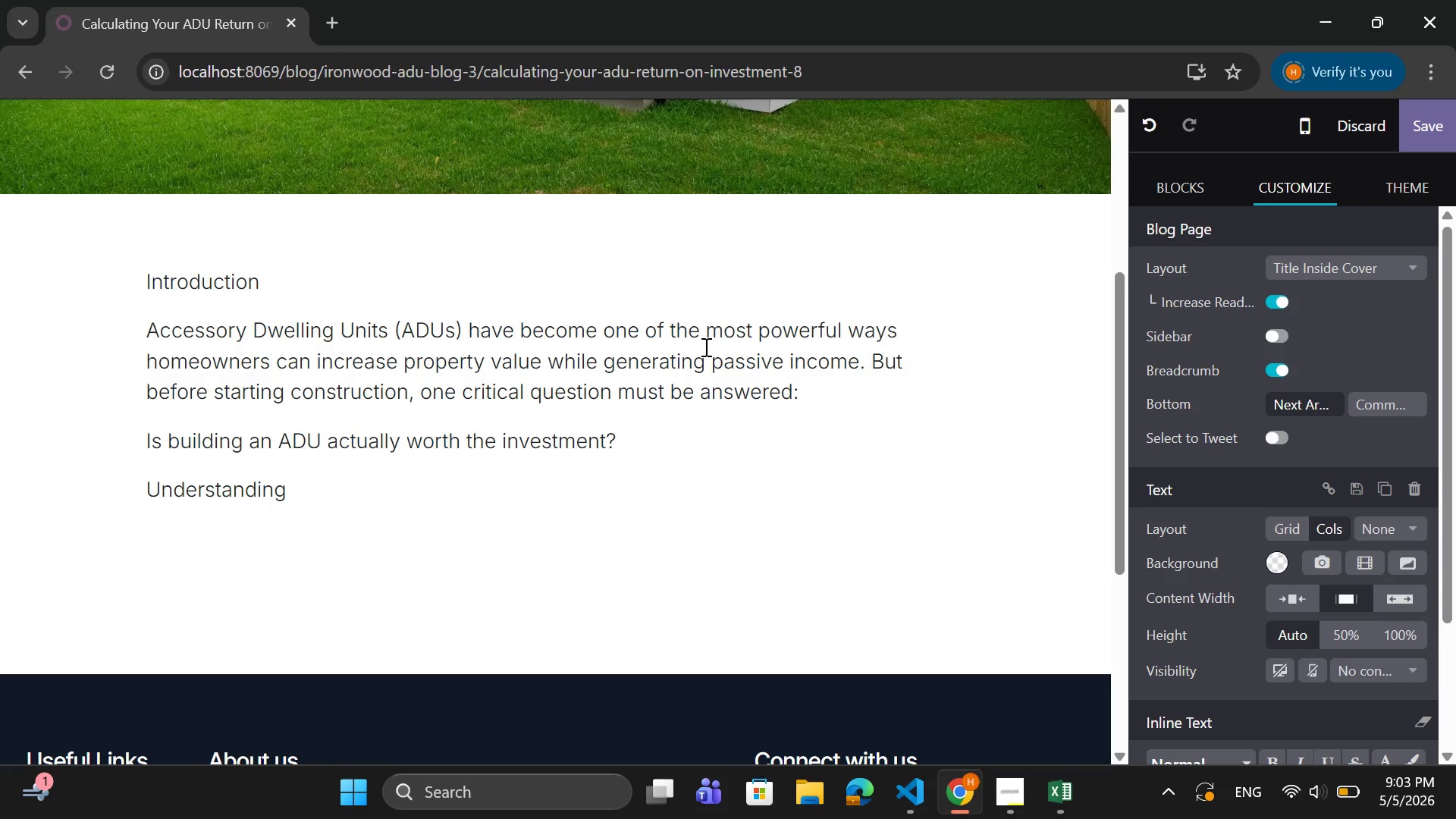 
key(Y)
 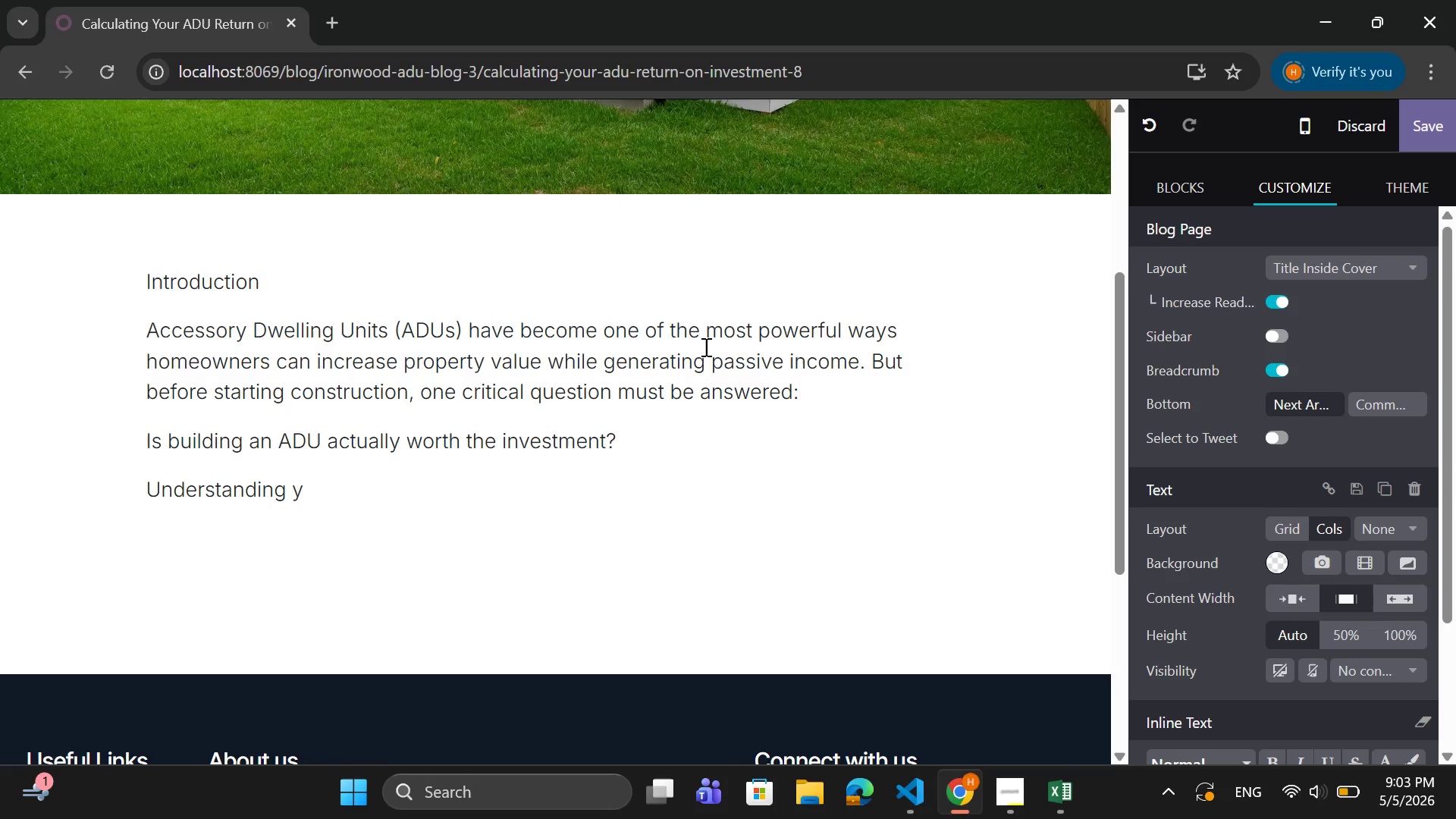 
type(our Roi)
key(Backspace)
key(Backspace)
type(OI )
 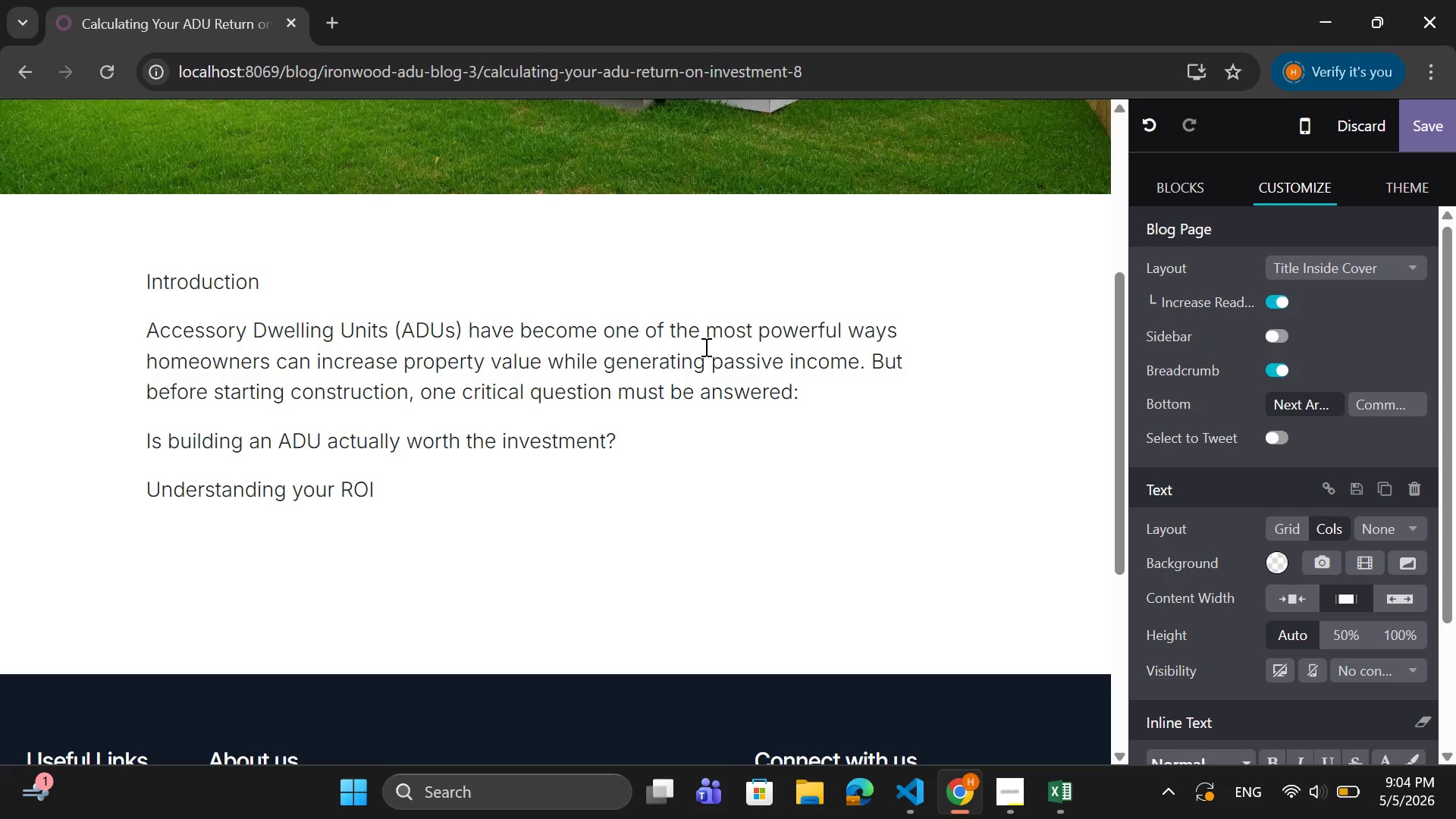 
wait(26.78)
 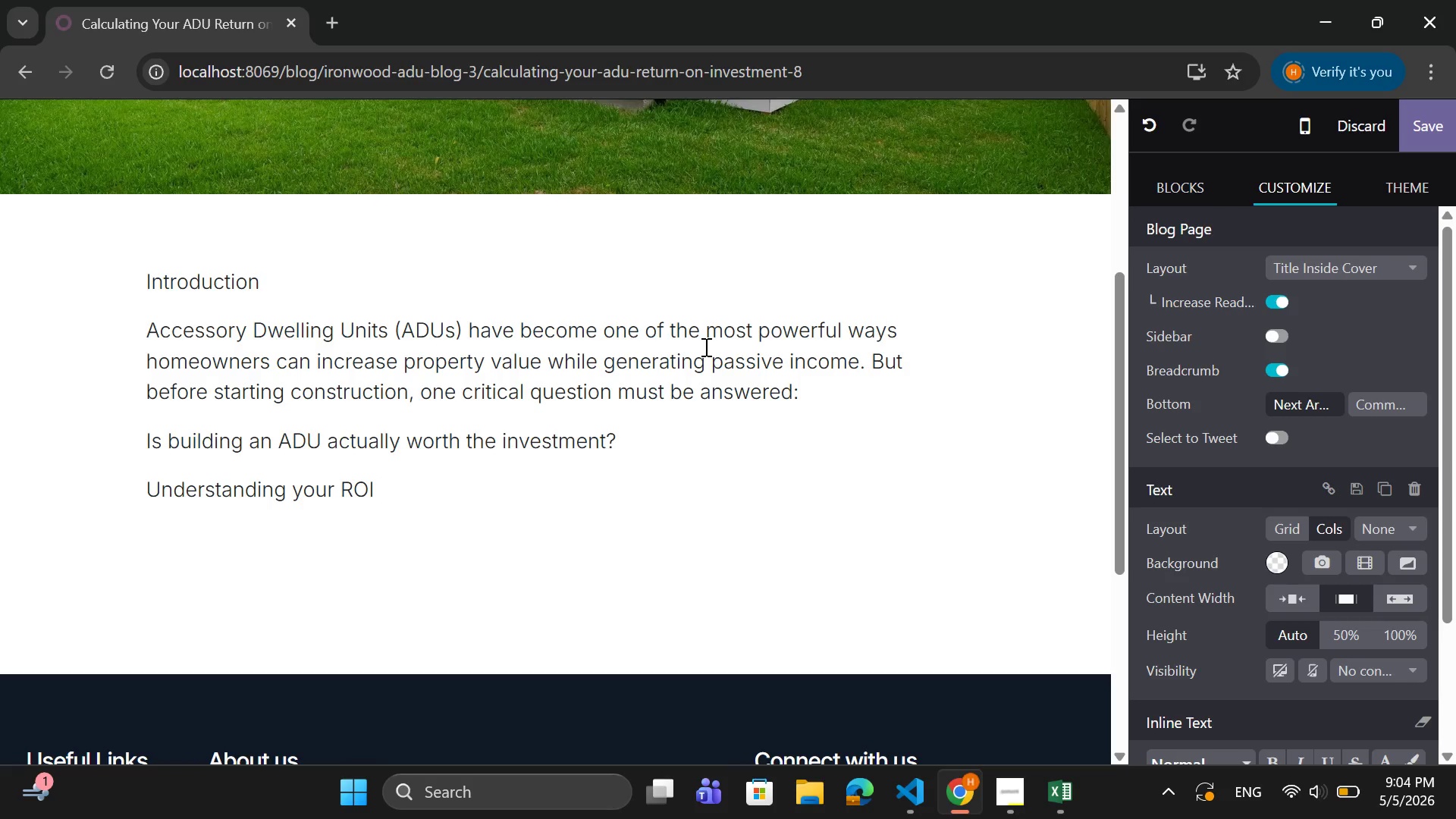 
key(Backspace)
type(())
 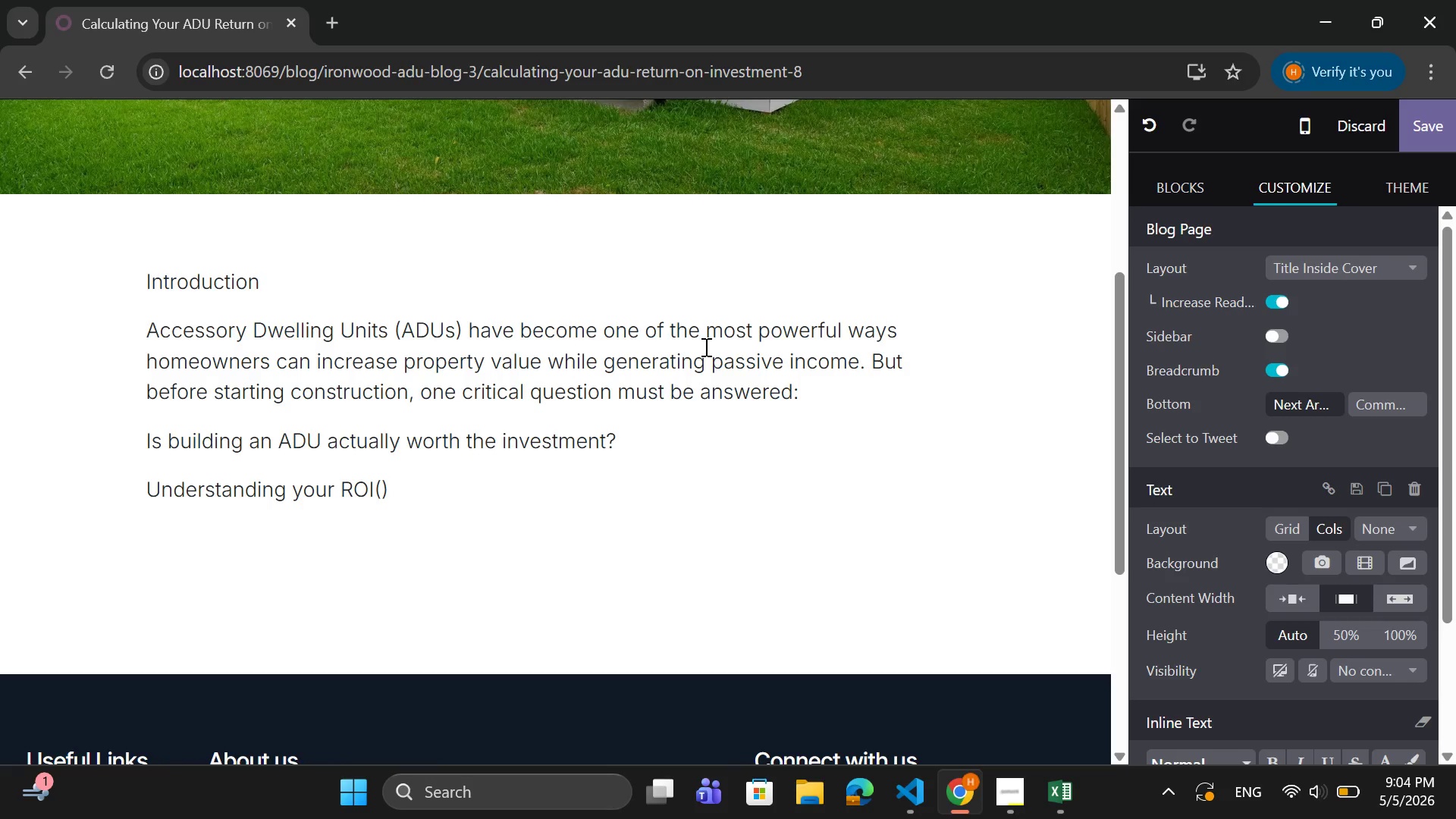 
key(ArrowLeft)
 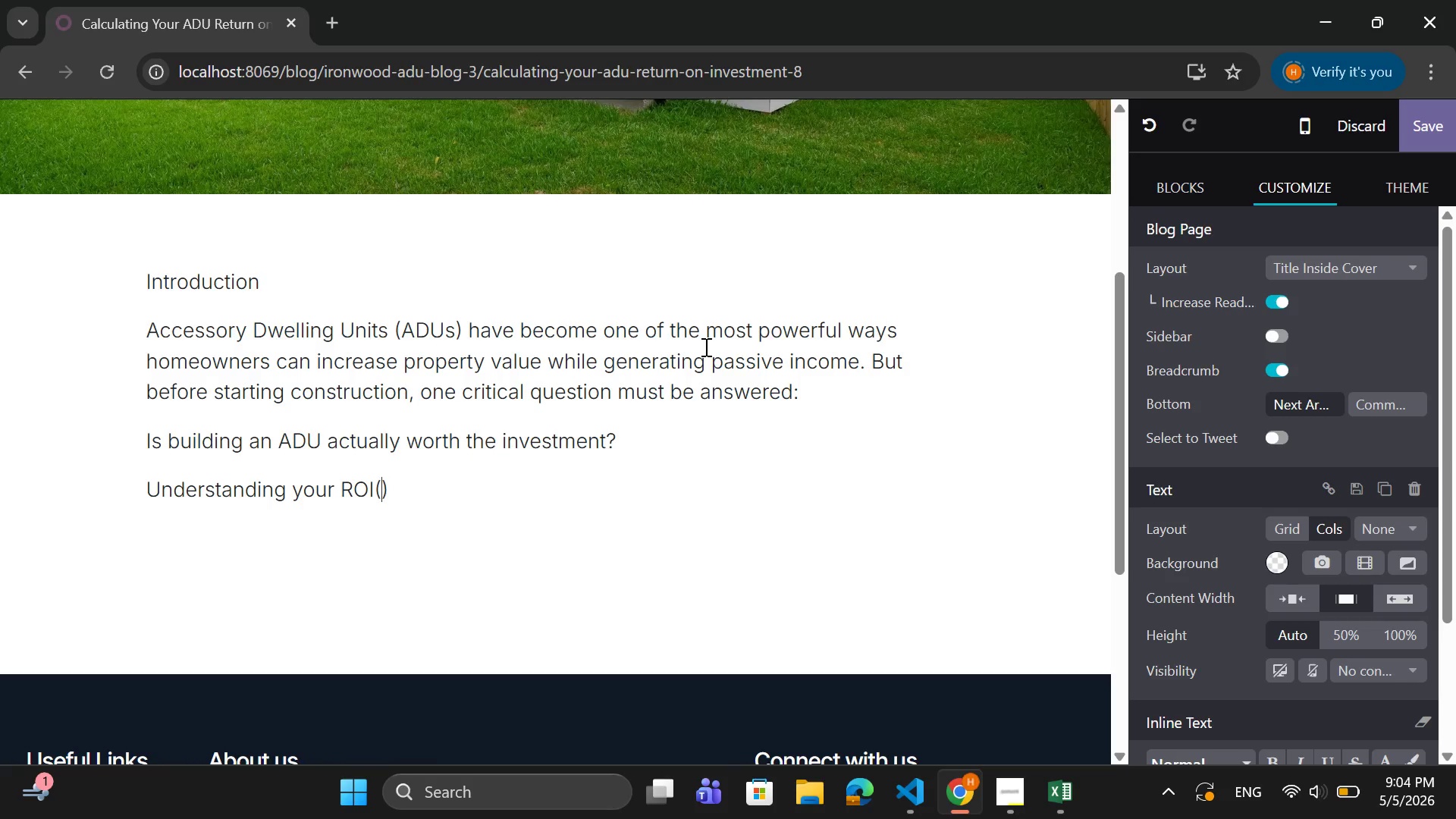 
type(Return on Investment)
 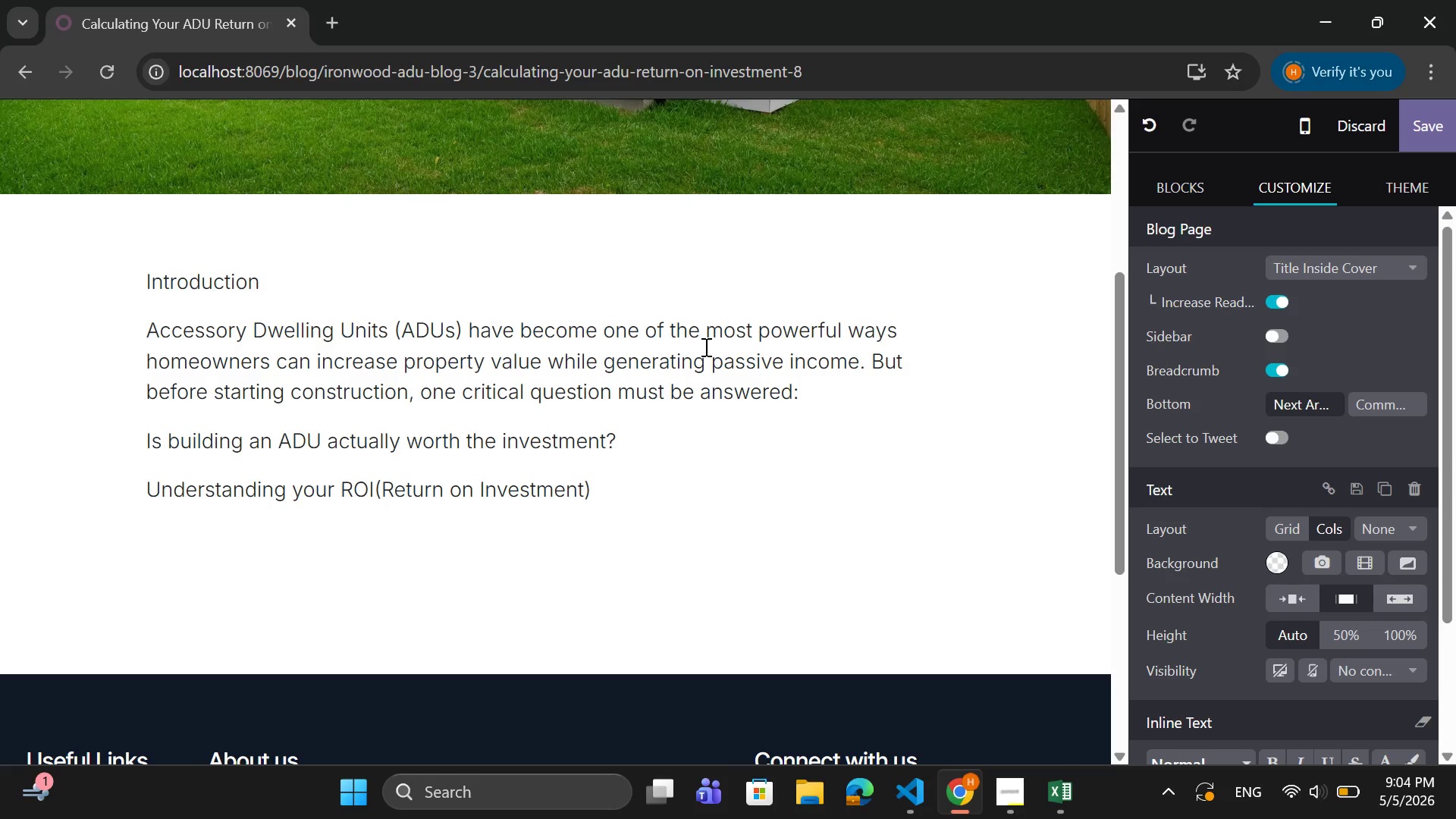 
key(ArrowRight)
 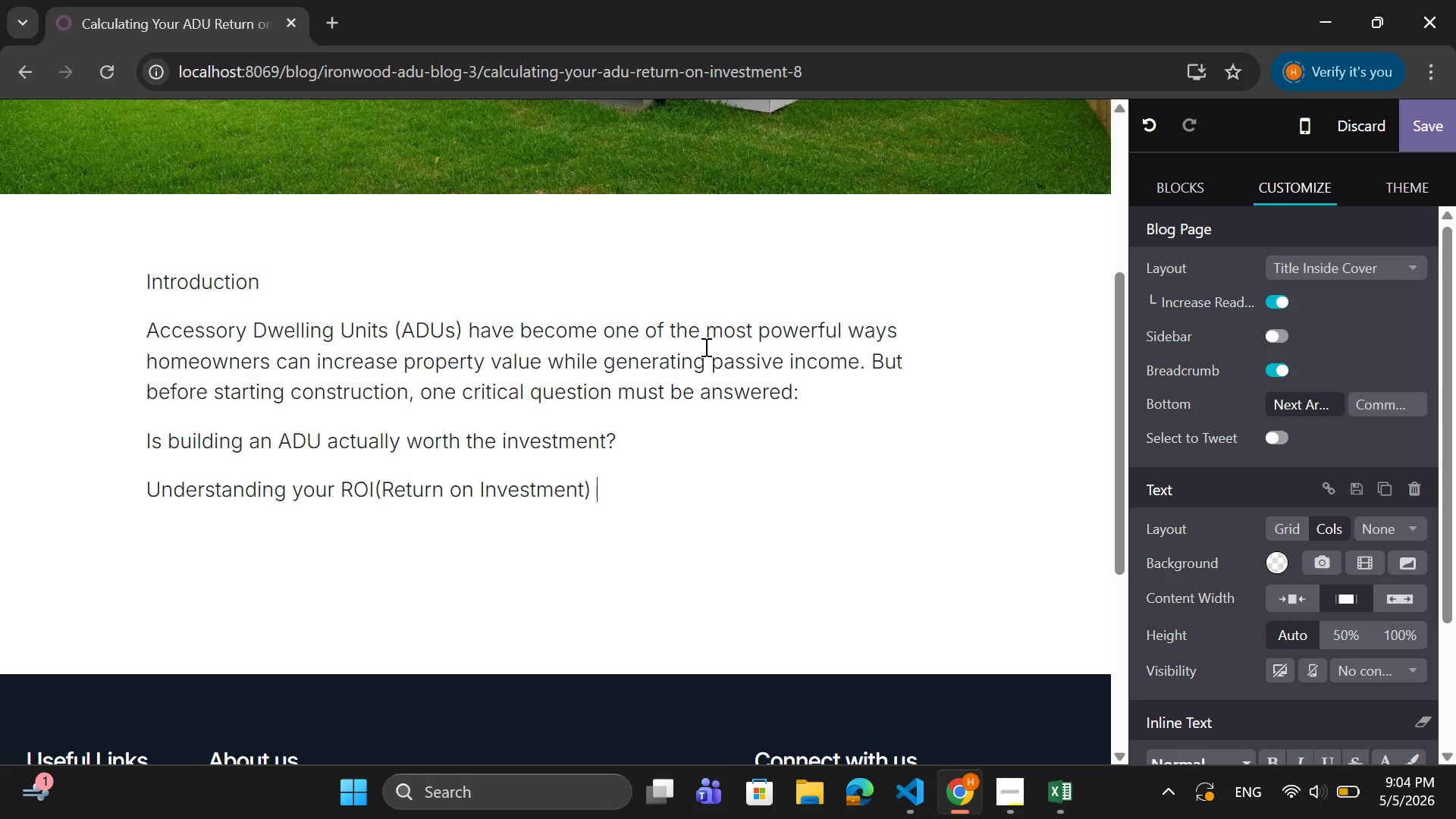 
type( helps you make smarter financia)
 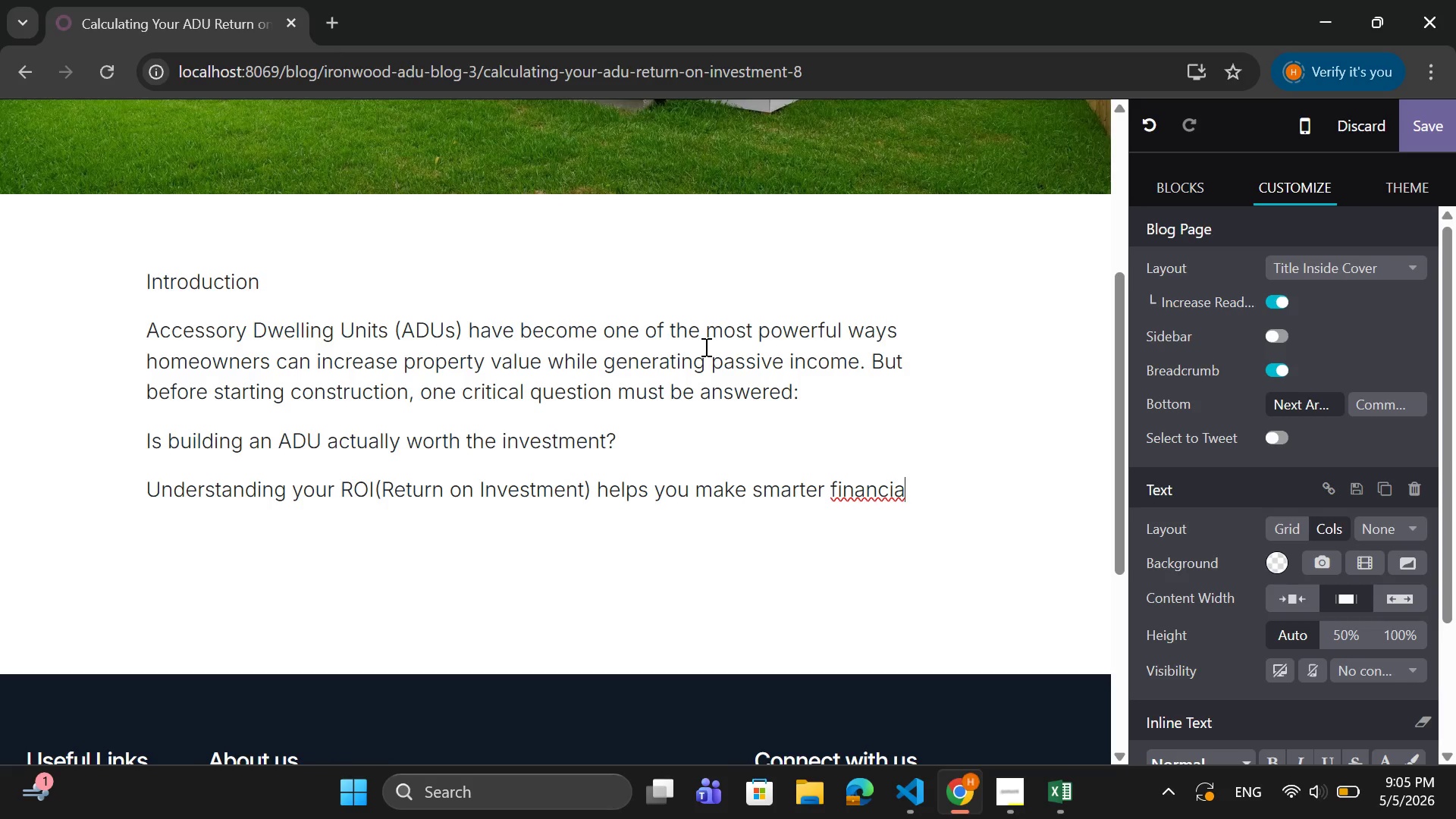 